 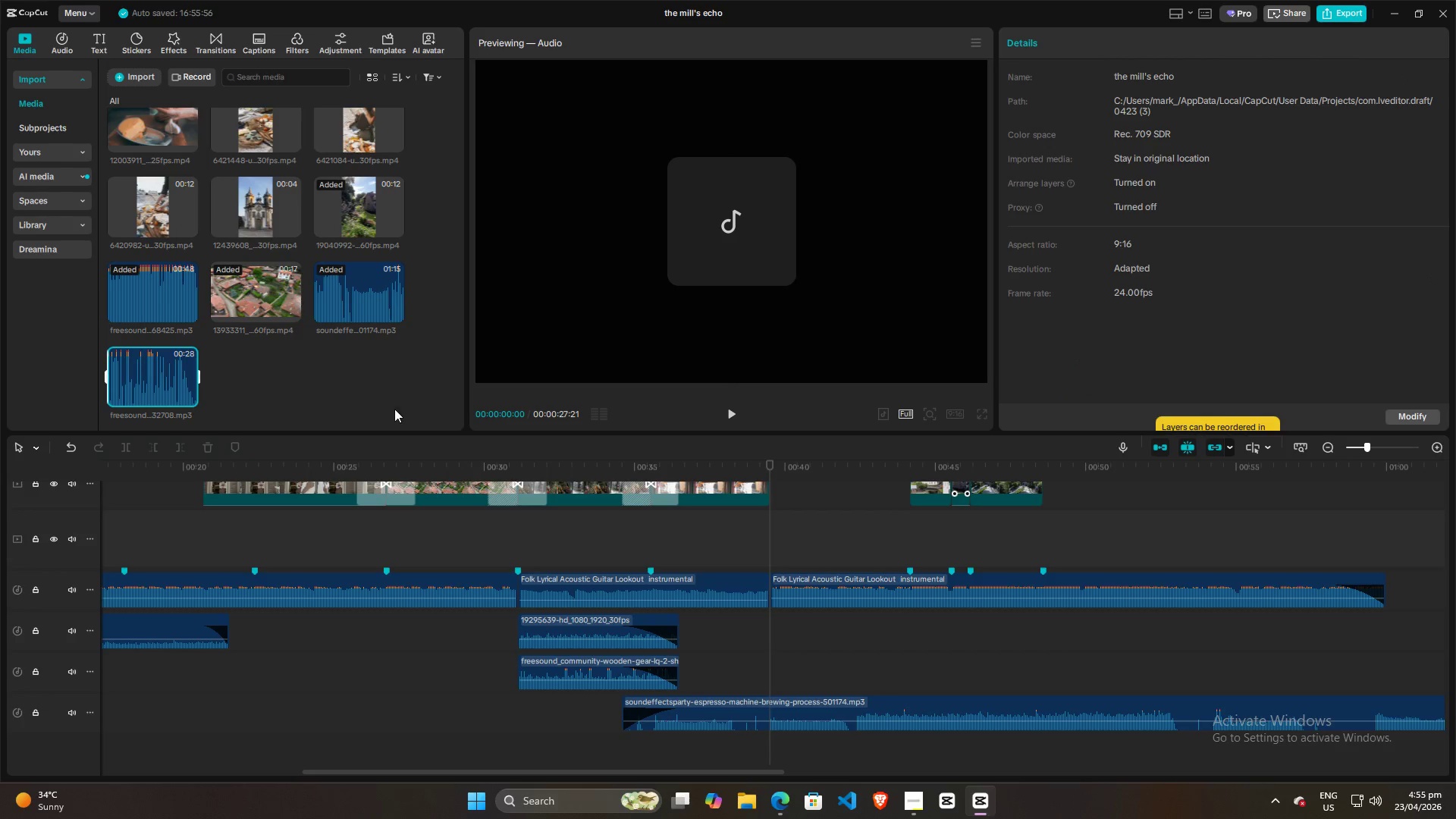 
left_click([772, 528])
 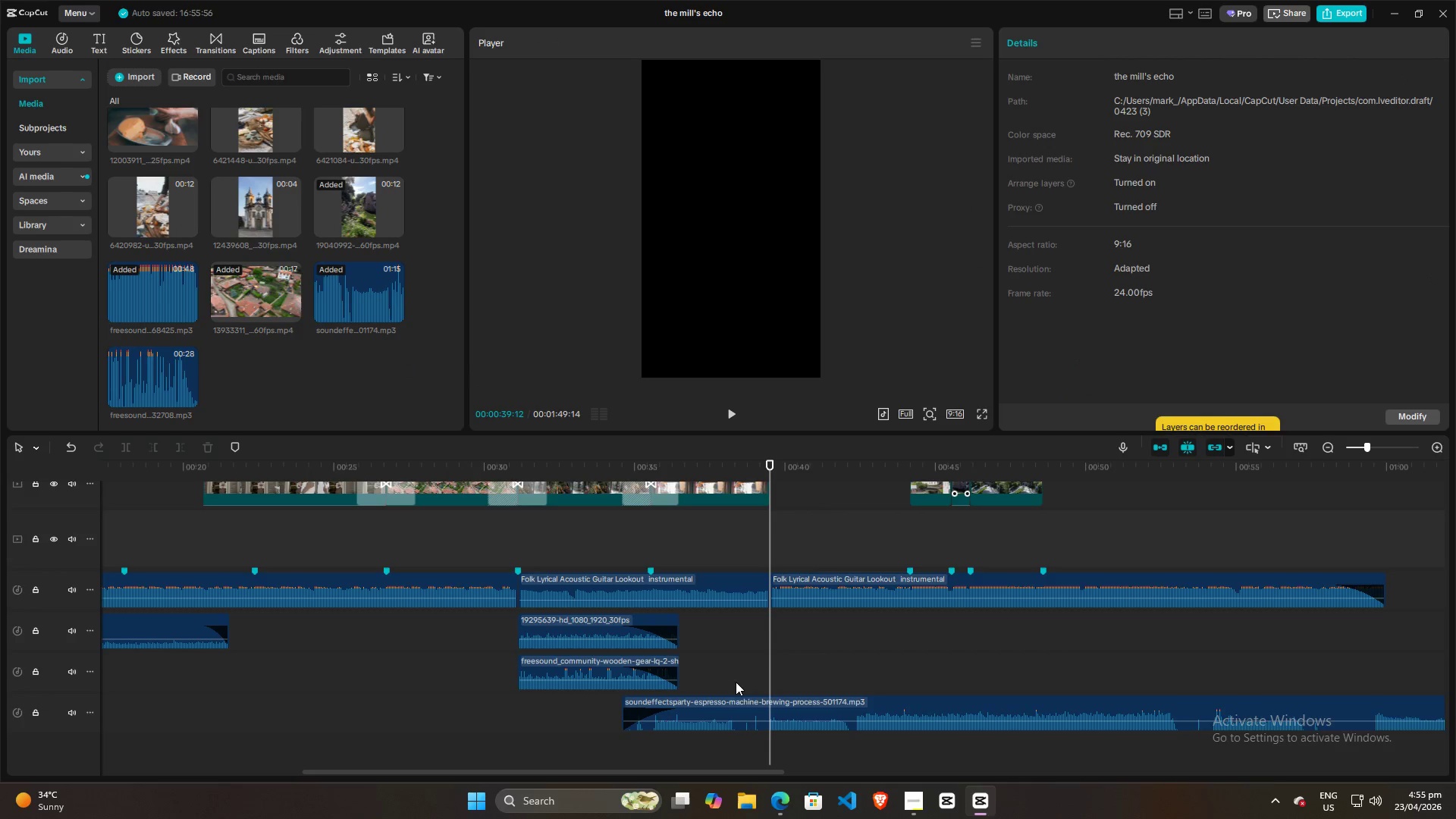 
left_click([752, 710])
 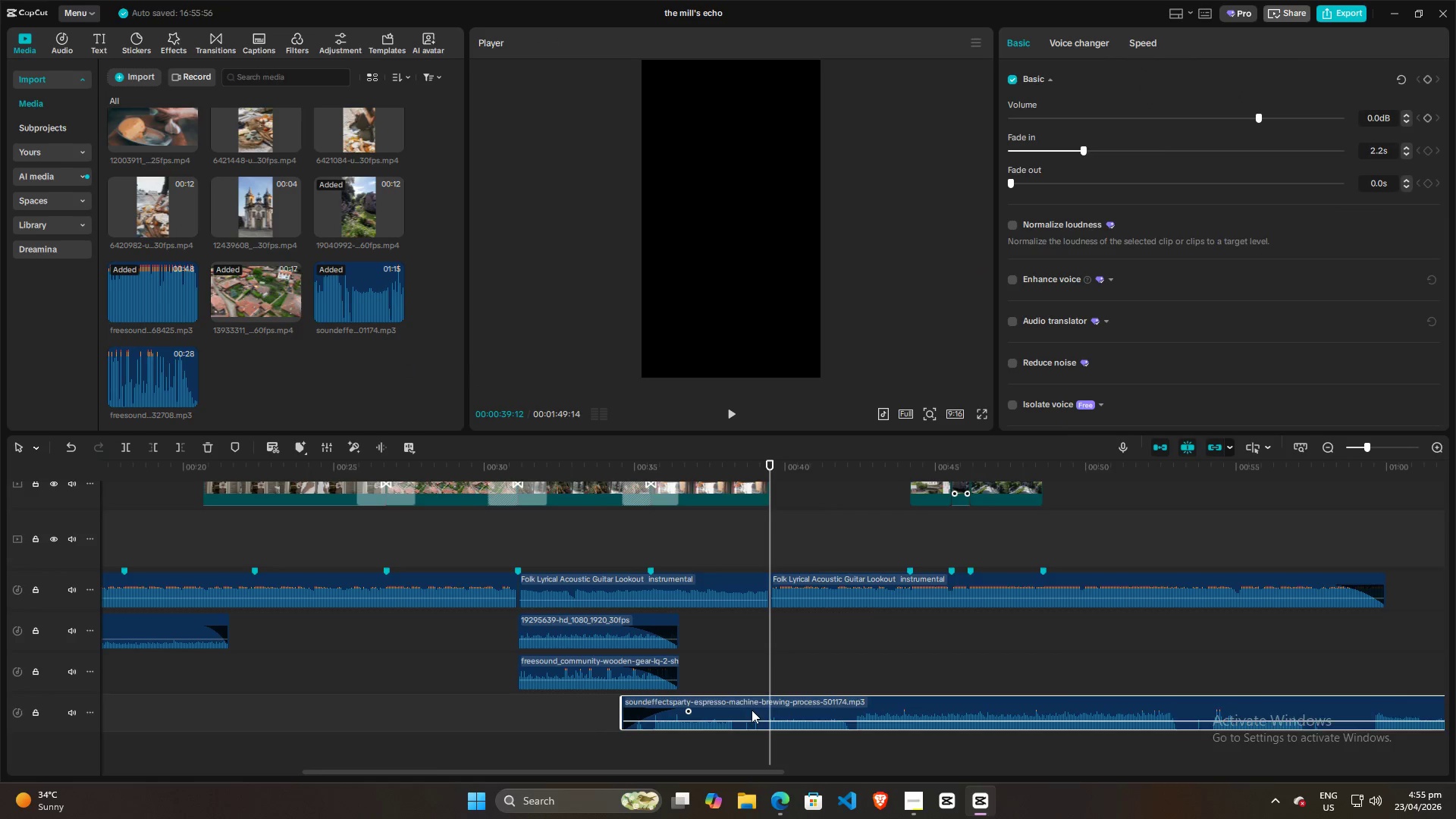 
key(W)
 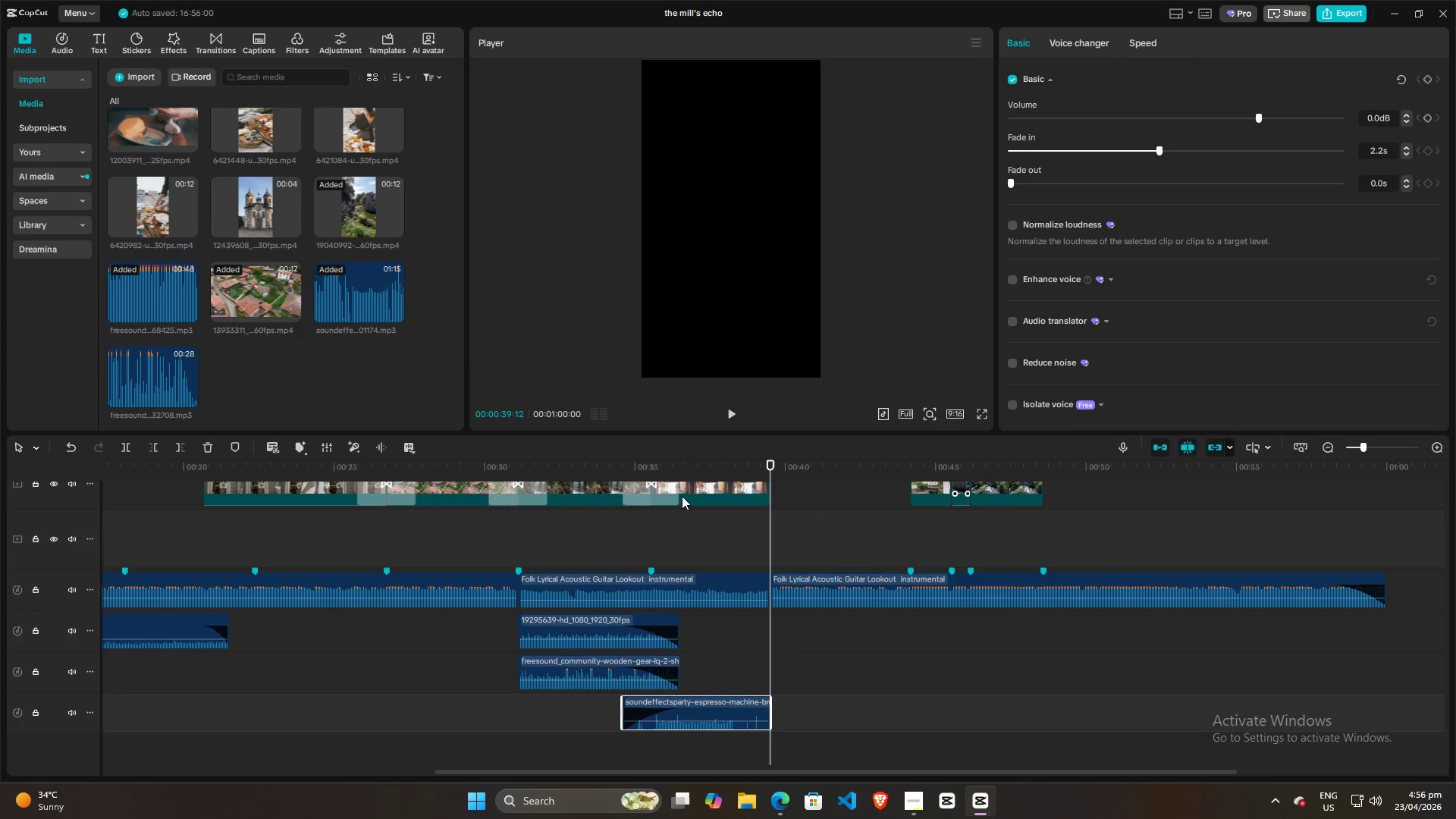 
scroll: coordinate [675, 522], scroll_direction: down, amount: 4.0
 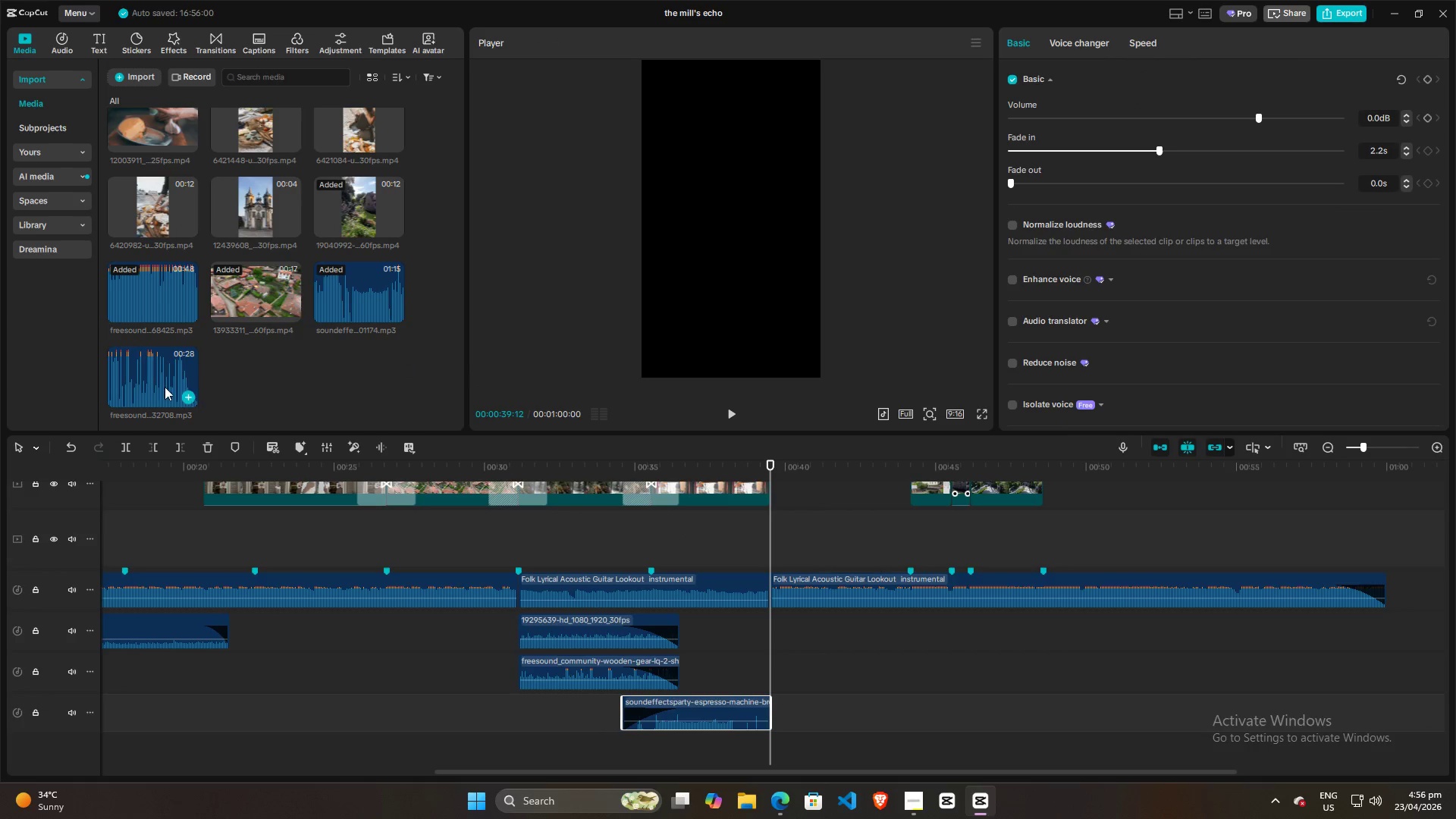 
left_click_drag(start_coordinate=[146, 375], to_coordinate=[625, 749])
 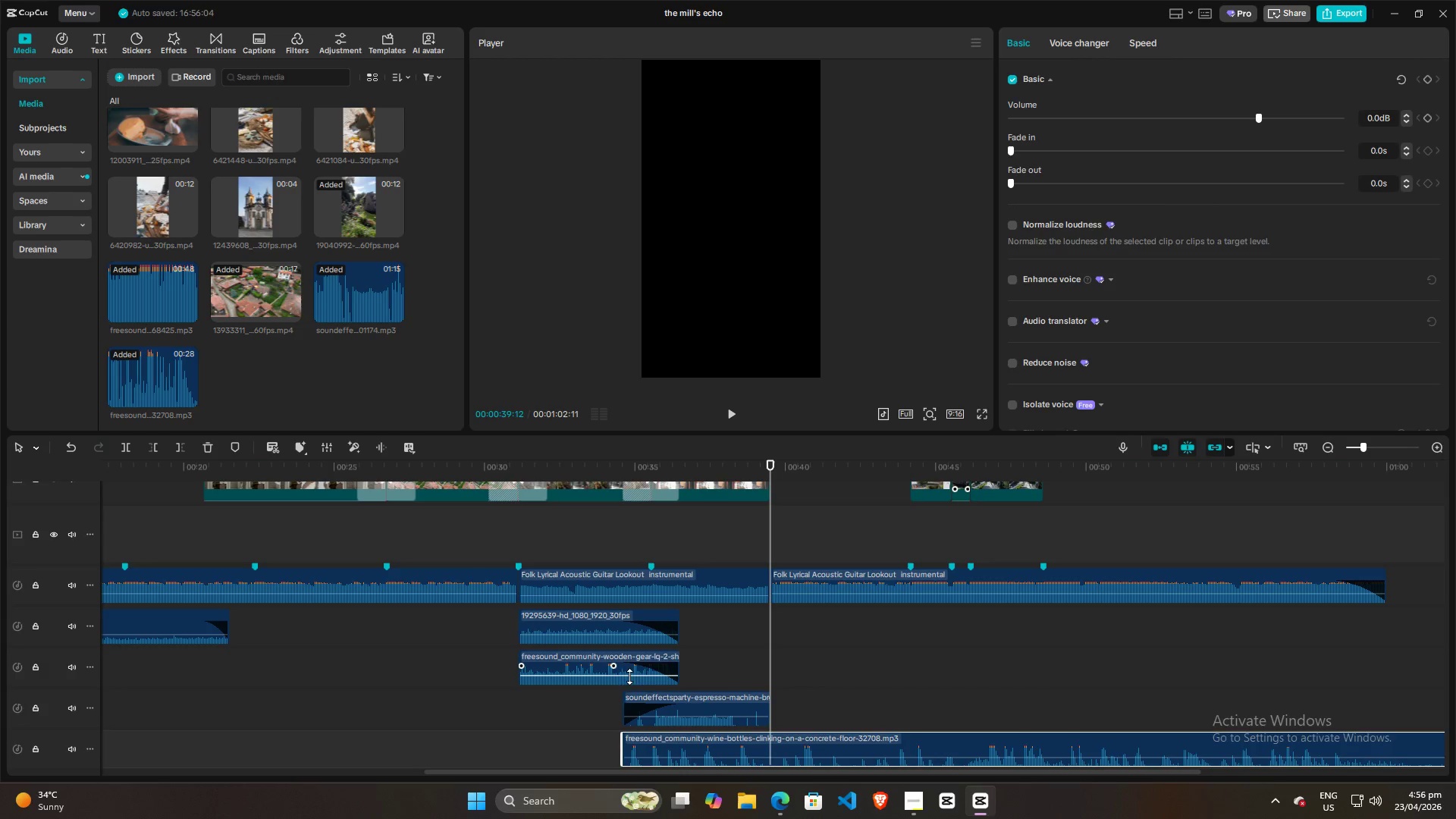 
scroll: coordinate [629, 613], scroll_direction: down, amount: 4.0
 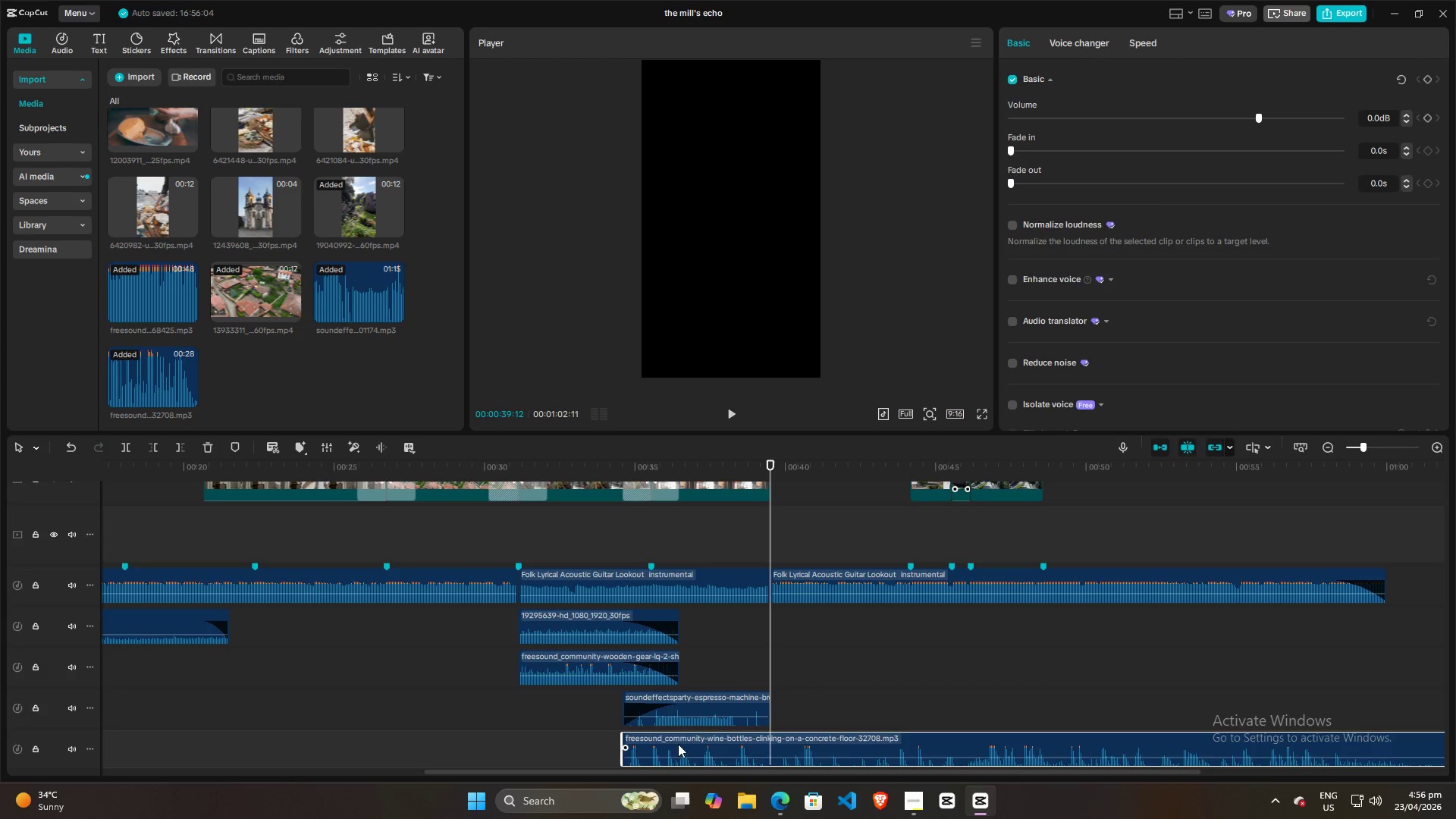 
left_click([1382, 151])
 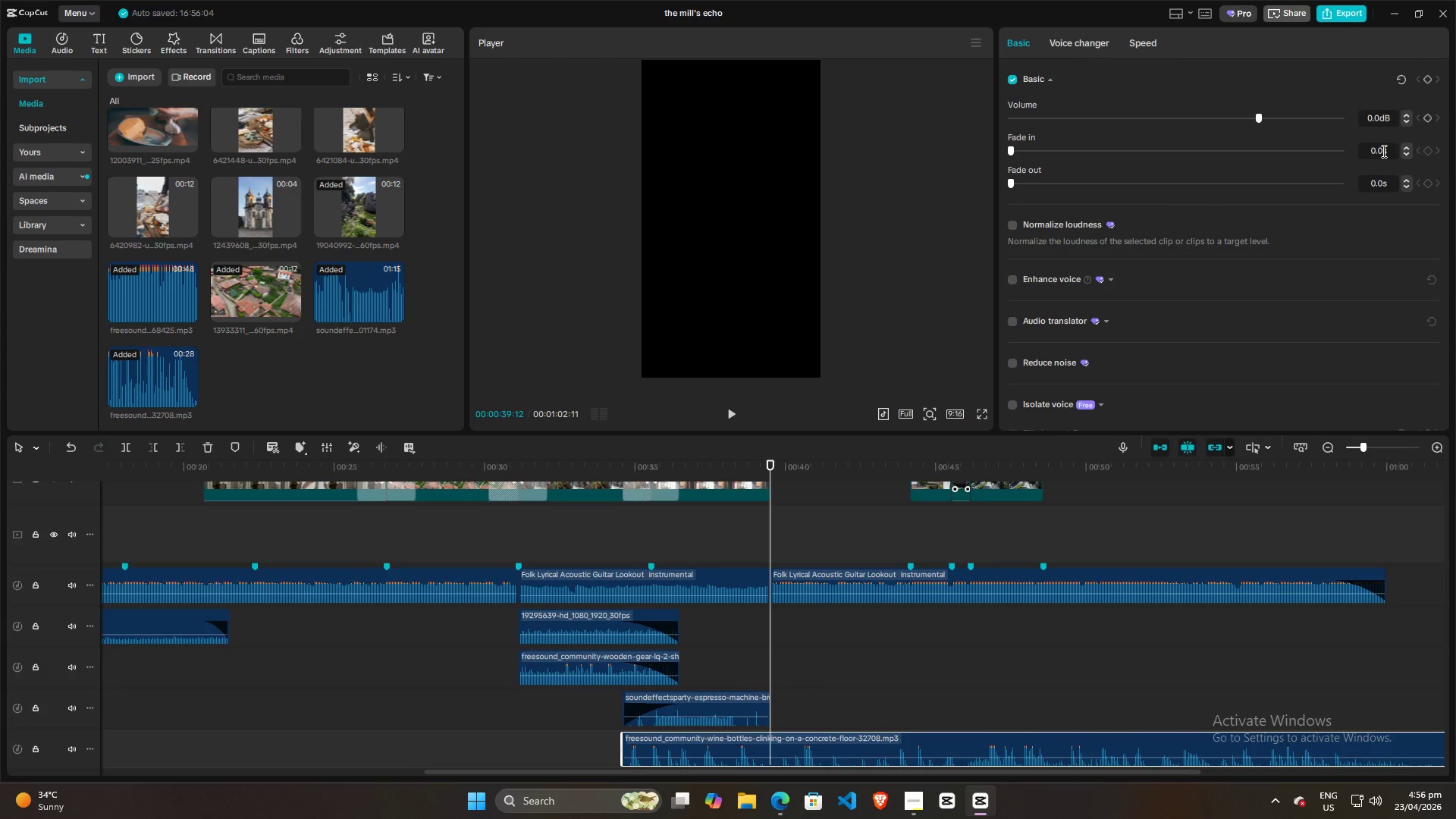 
key(Control+A)
 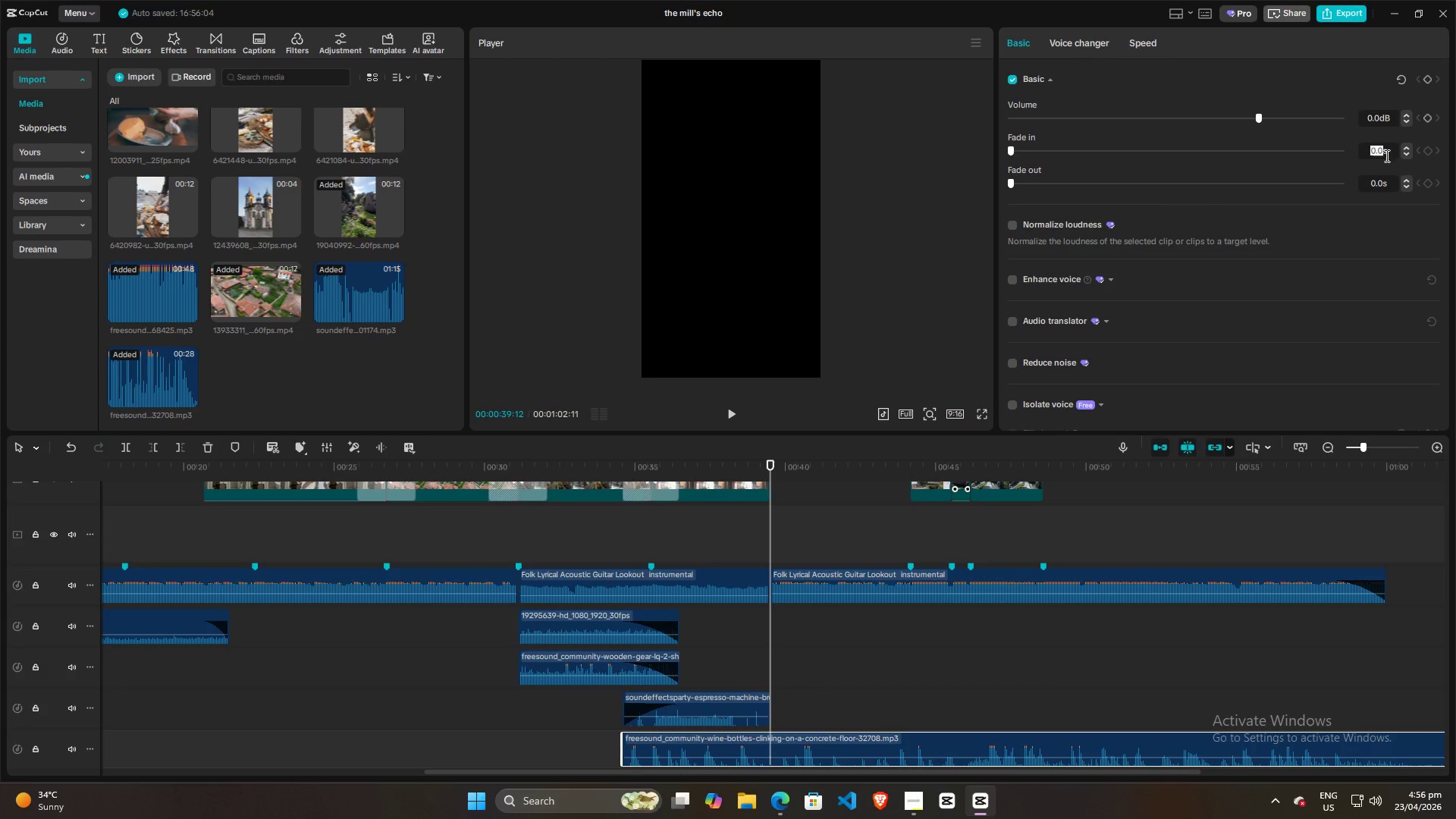 
key(Control+V)
 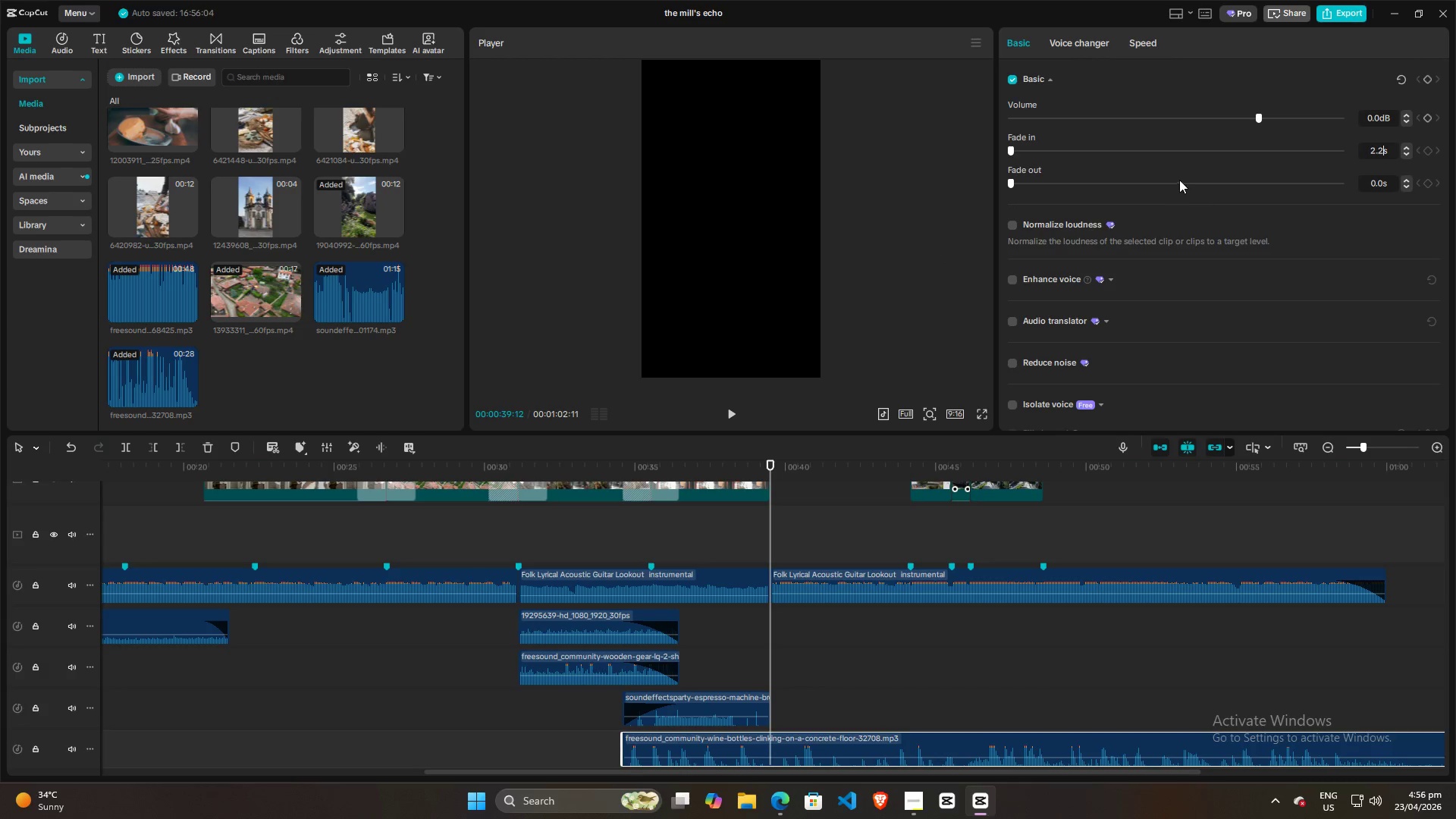 
left_click([1177, 162])
 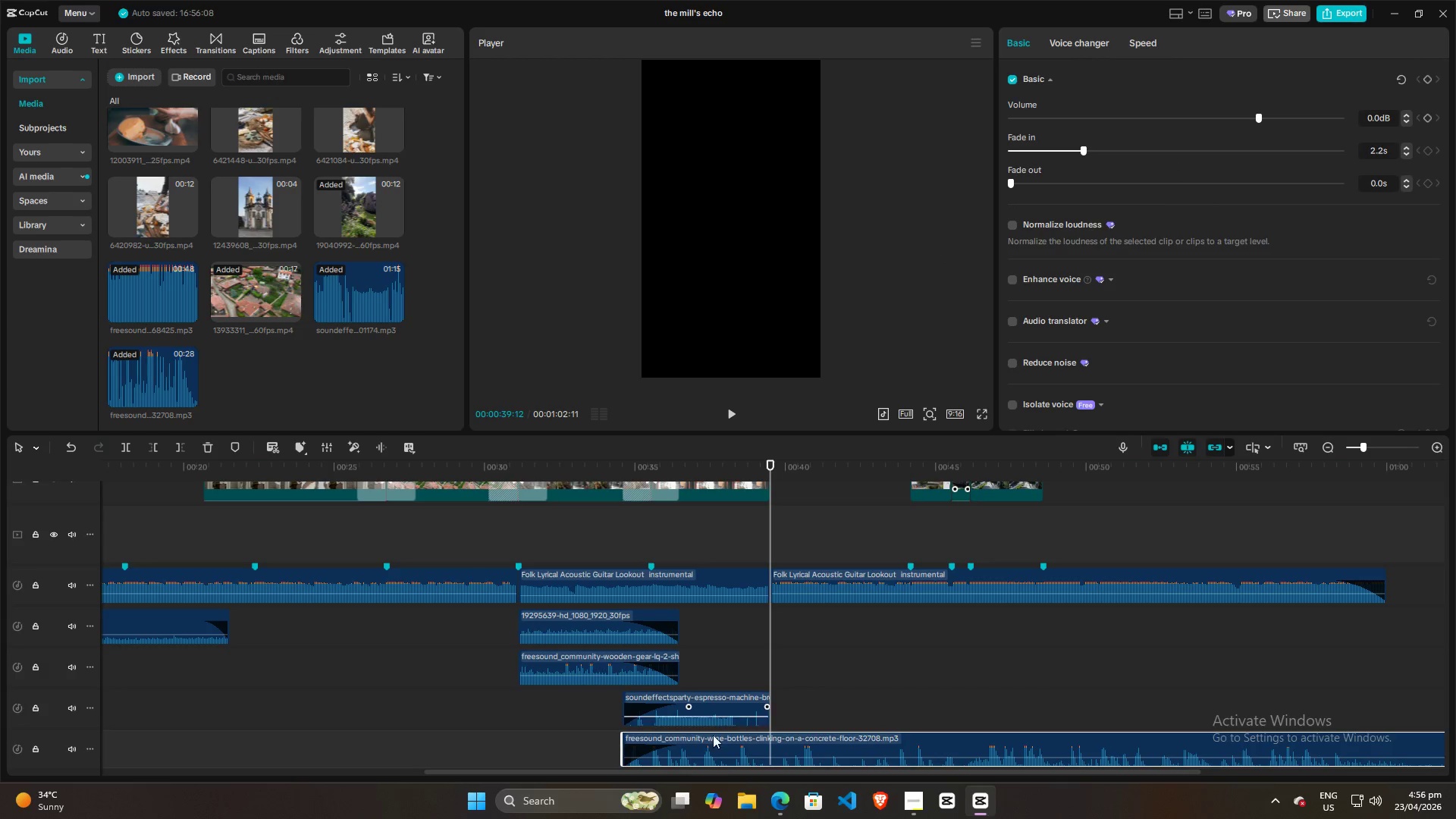 
left_click([713, 740])
 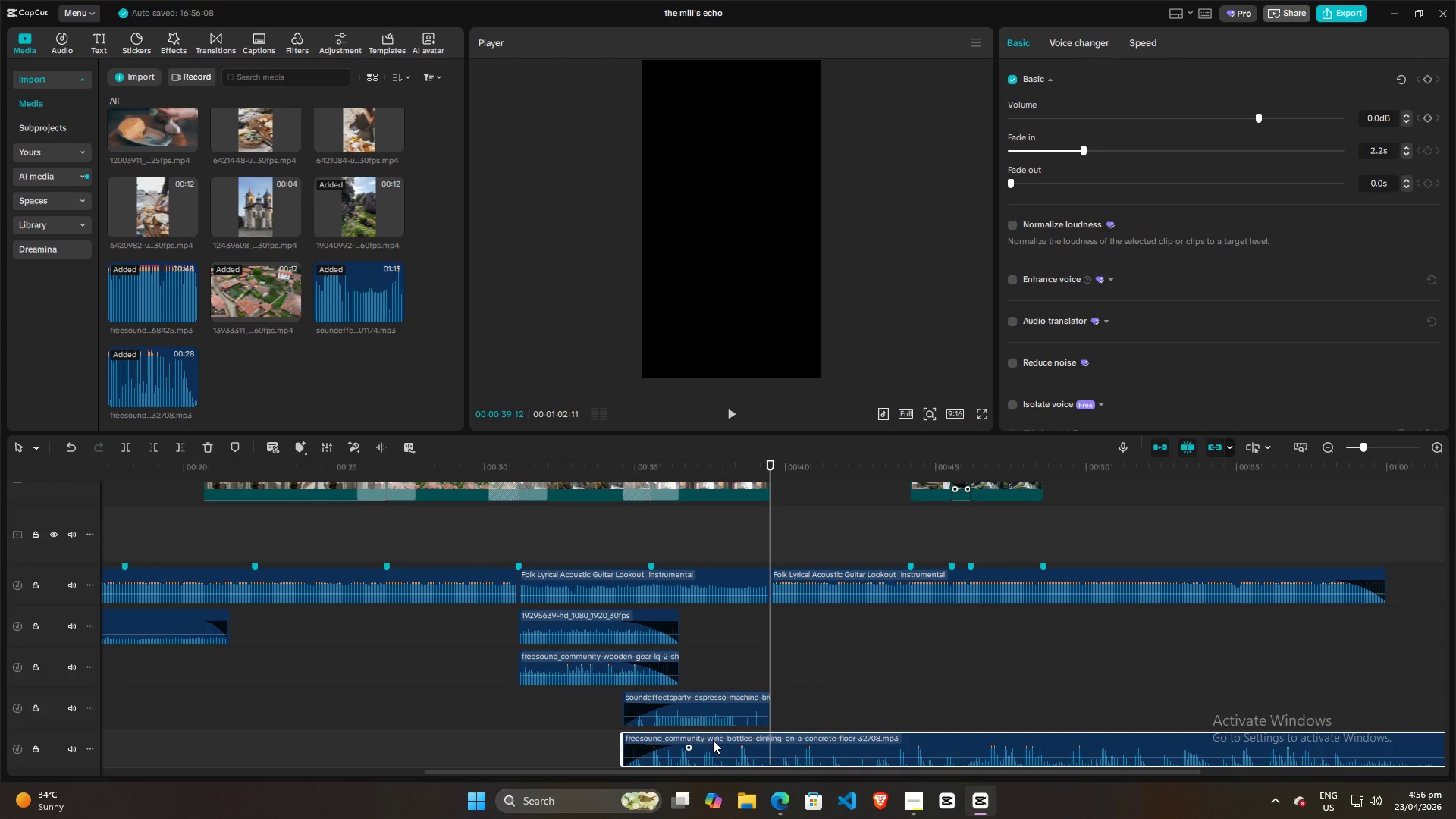 
key(W)
 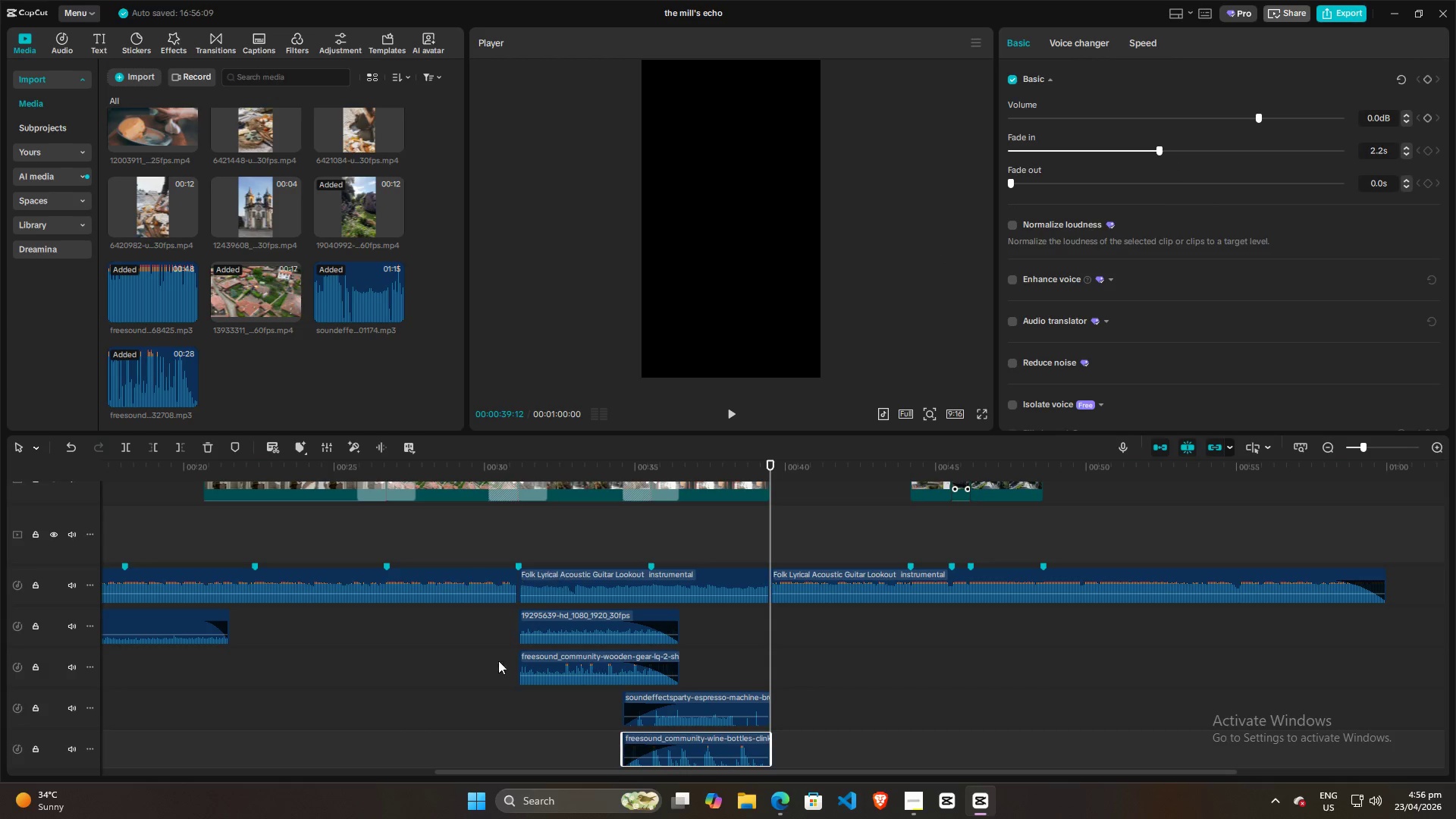 
left_click([507, 677])
 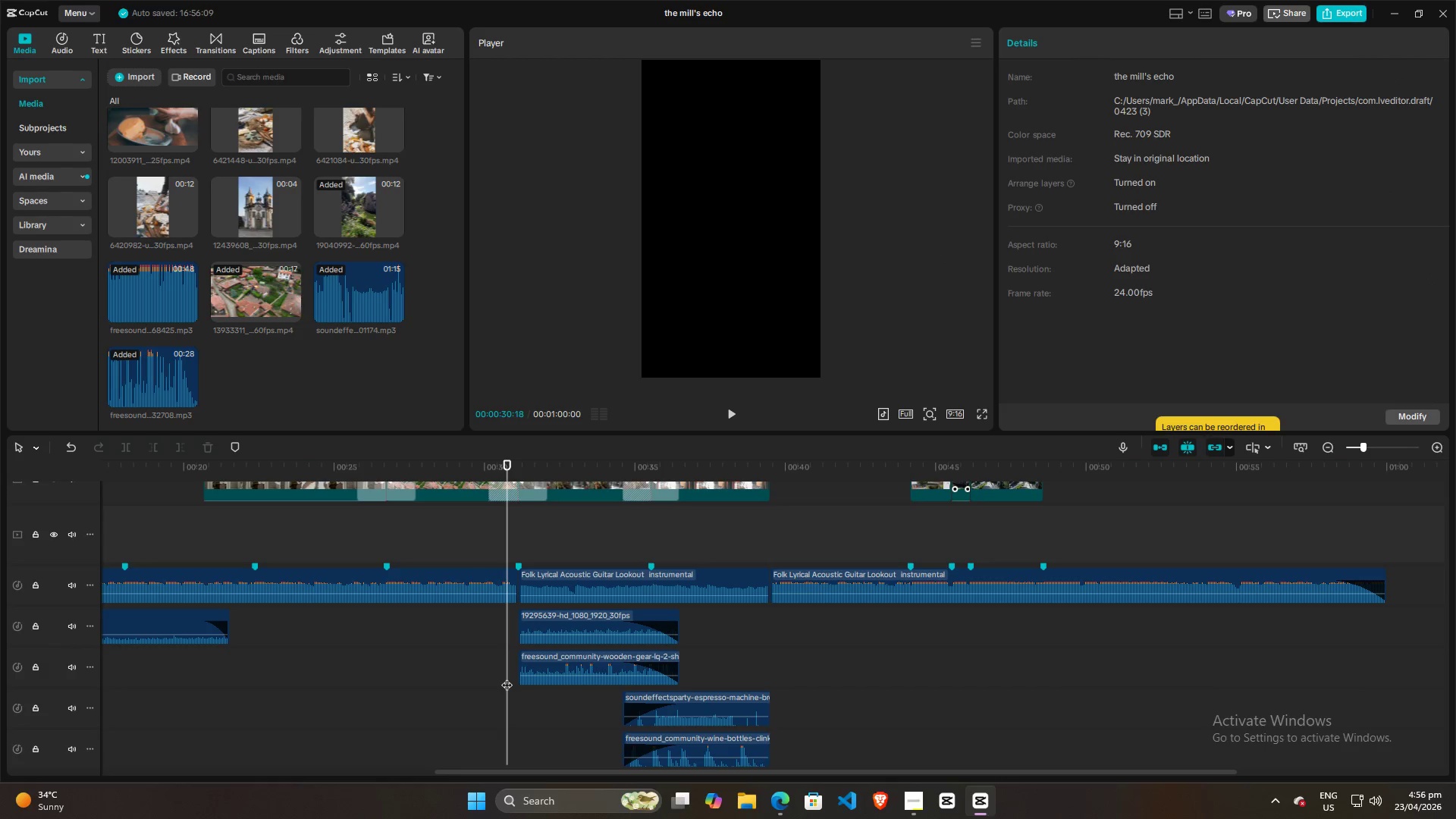 
key(Space)
 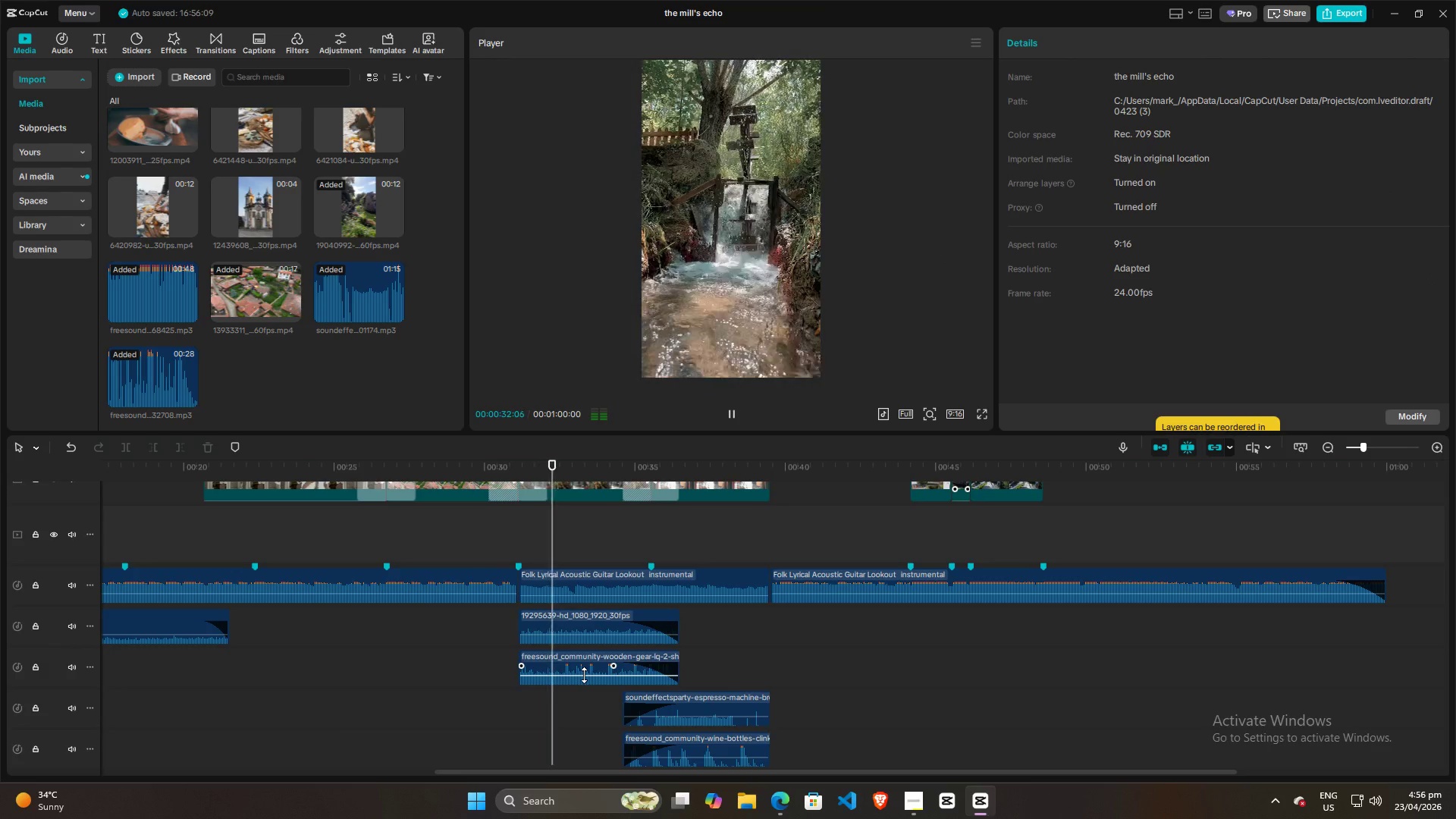 
scroll: coordinate [604, 701], scroll_direction: up, amount: 4.0
 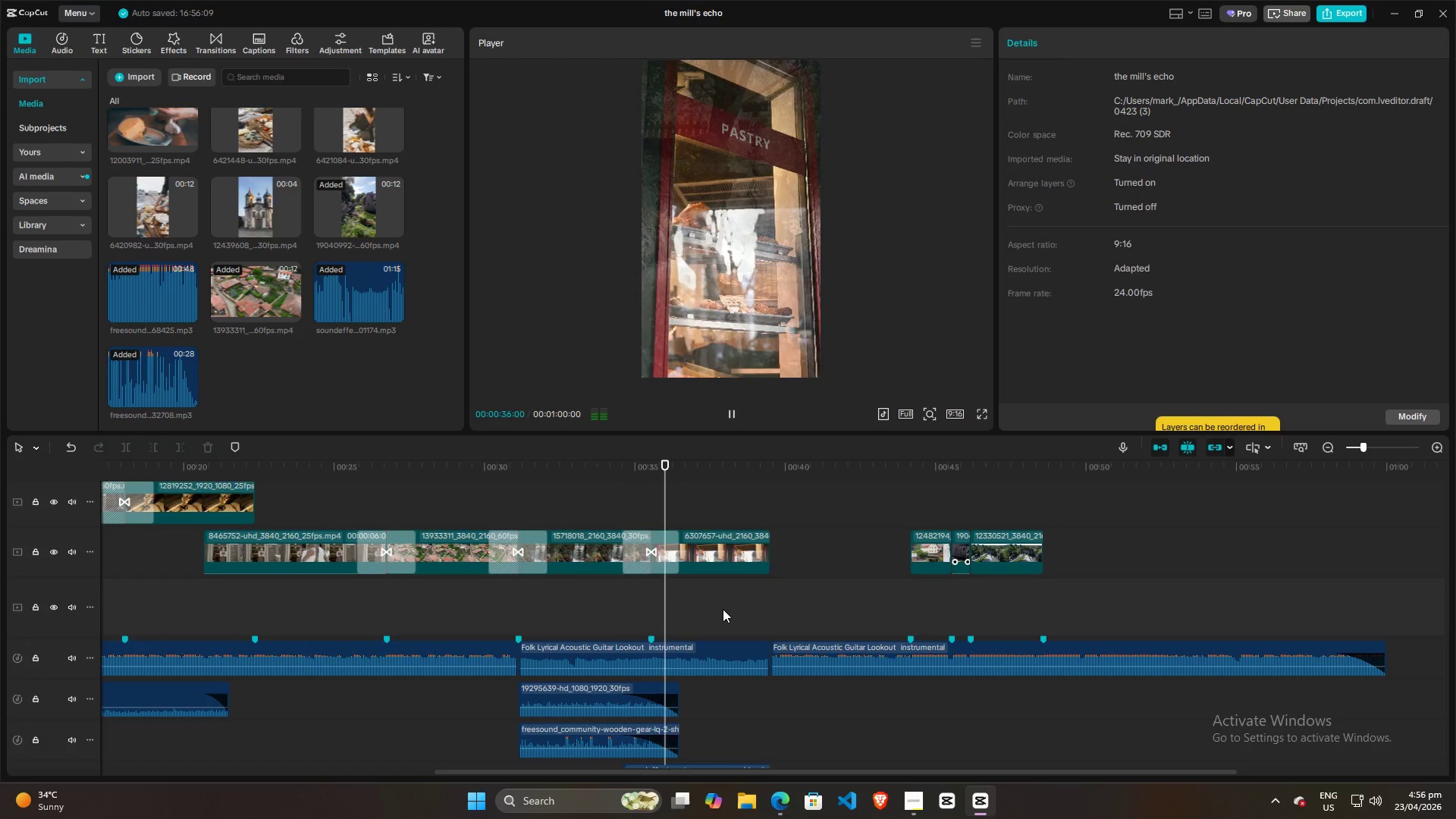 
scroll: coordinate [737, 637], scroll_direction: down, amount: 4.0
 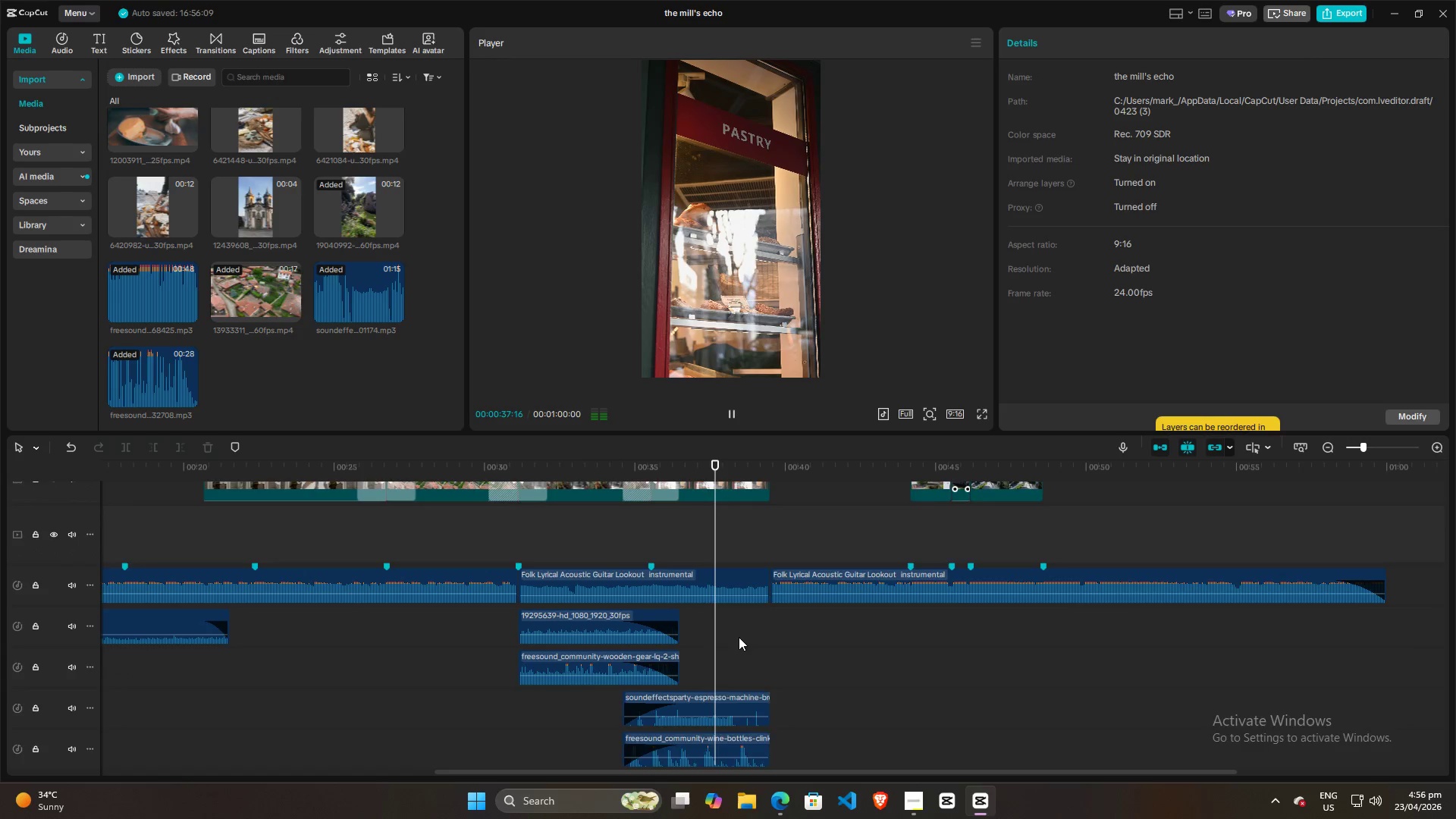 
scroll: coordinate [739, 637], scroll_direction: up, amount: 1.0
 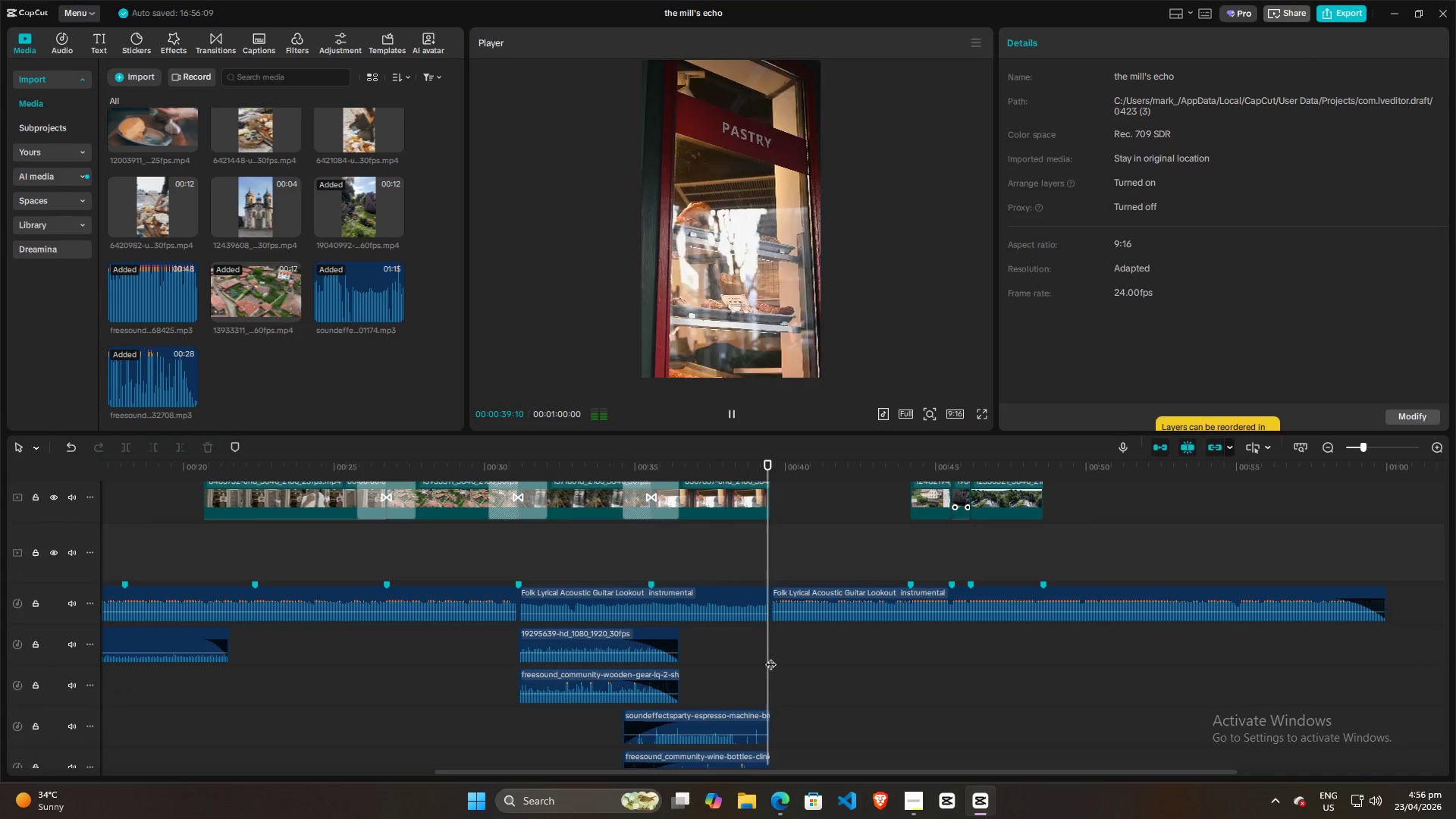 
key(Space)
 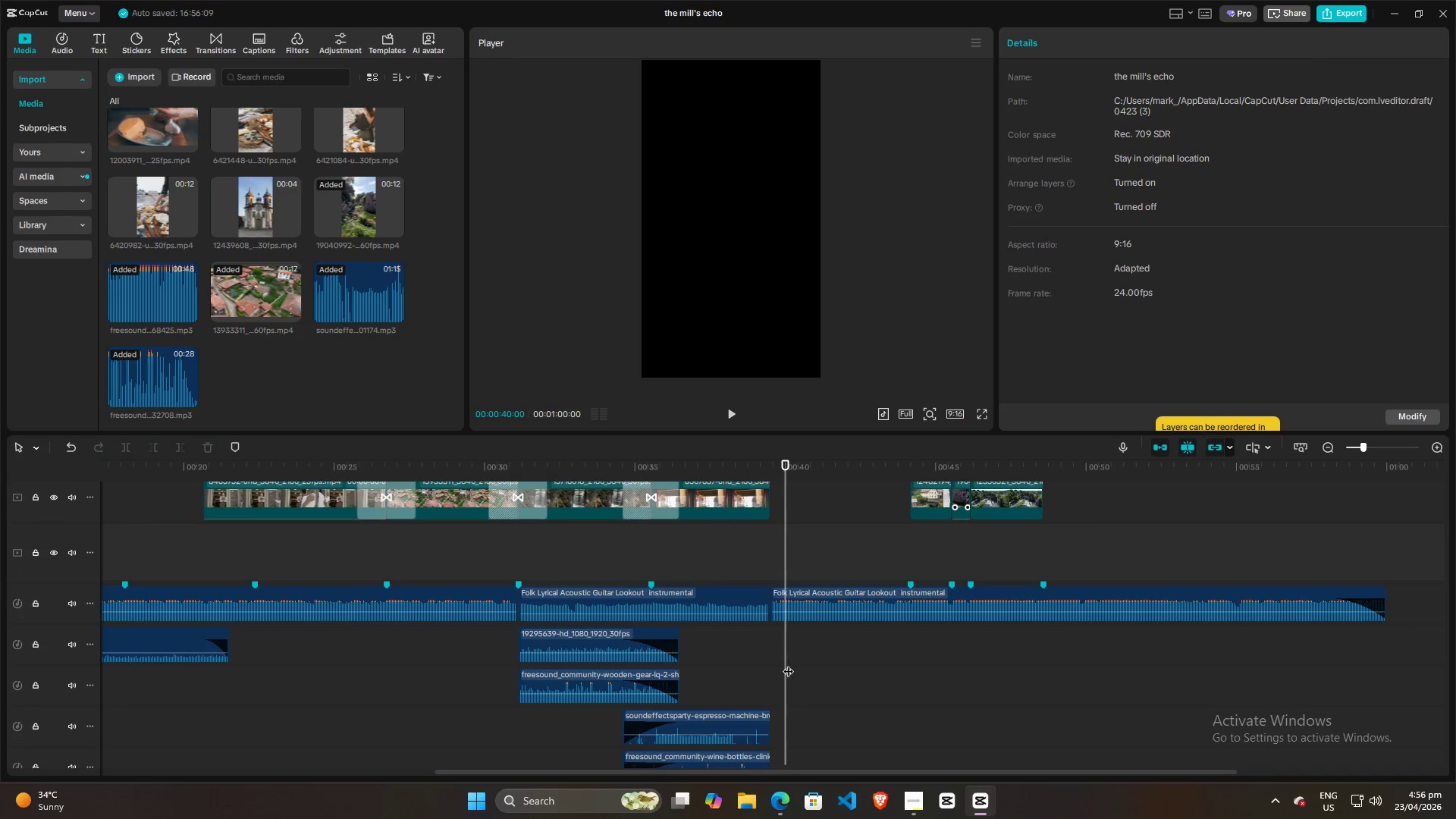 
hold_key(key=ControlLeft, duration=1.11)
 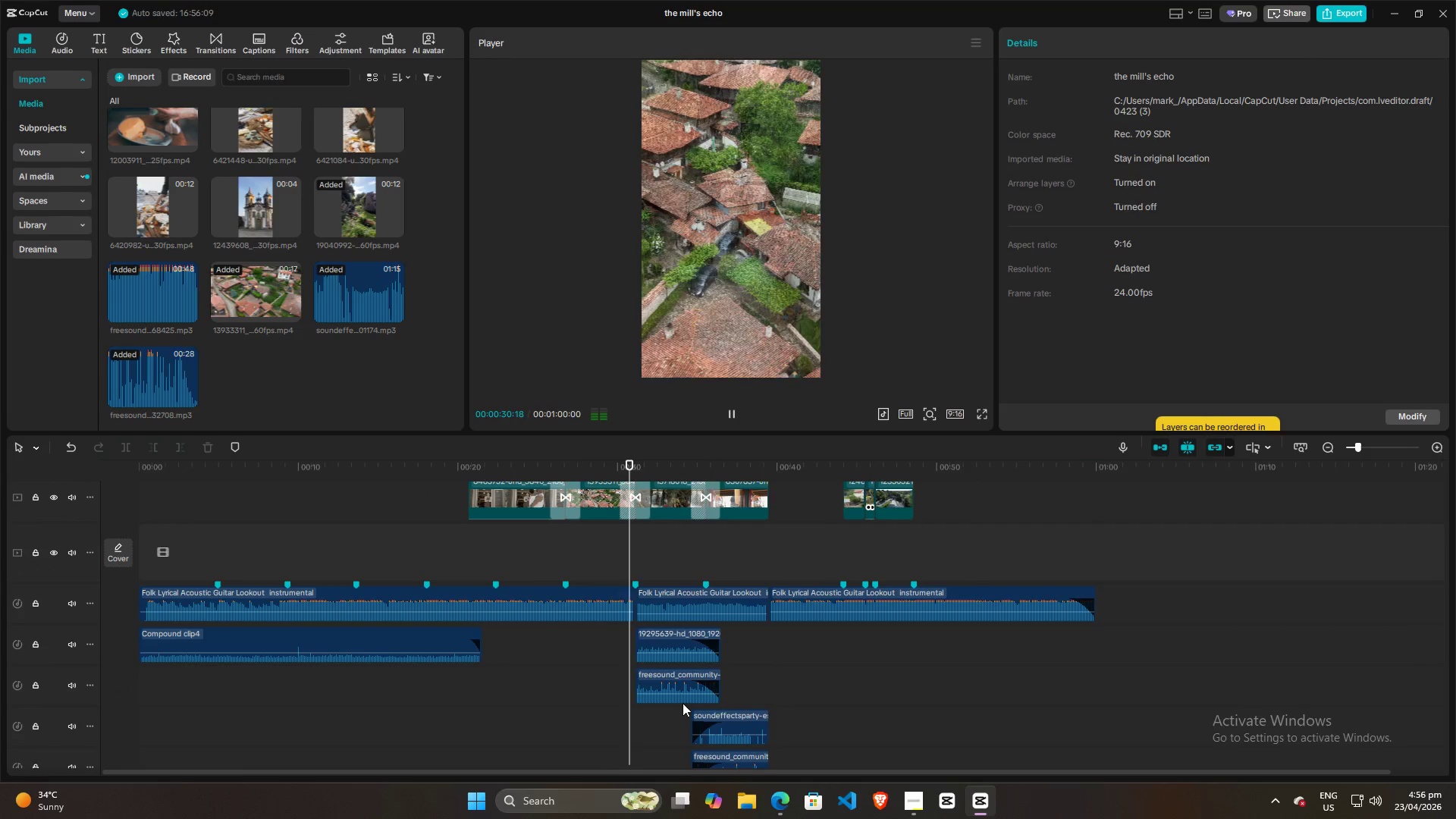 
left_click([629, 703])
 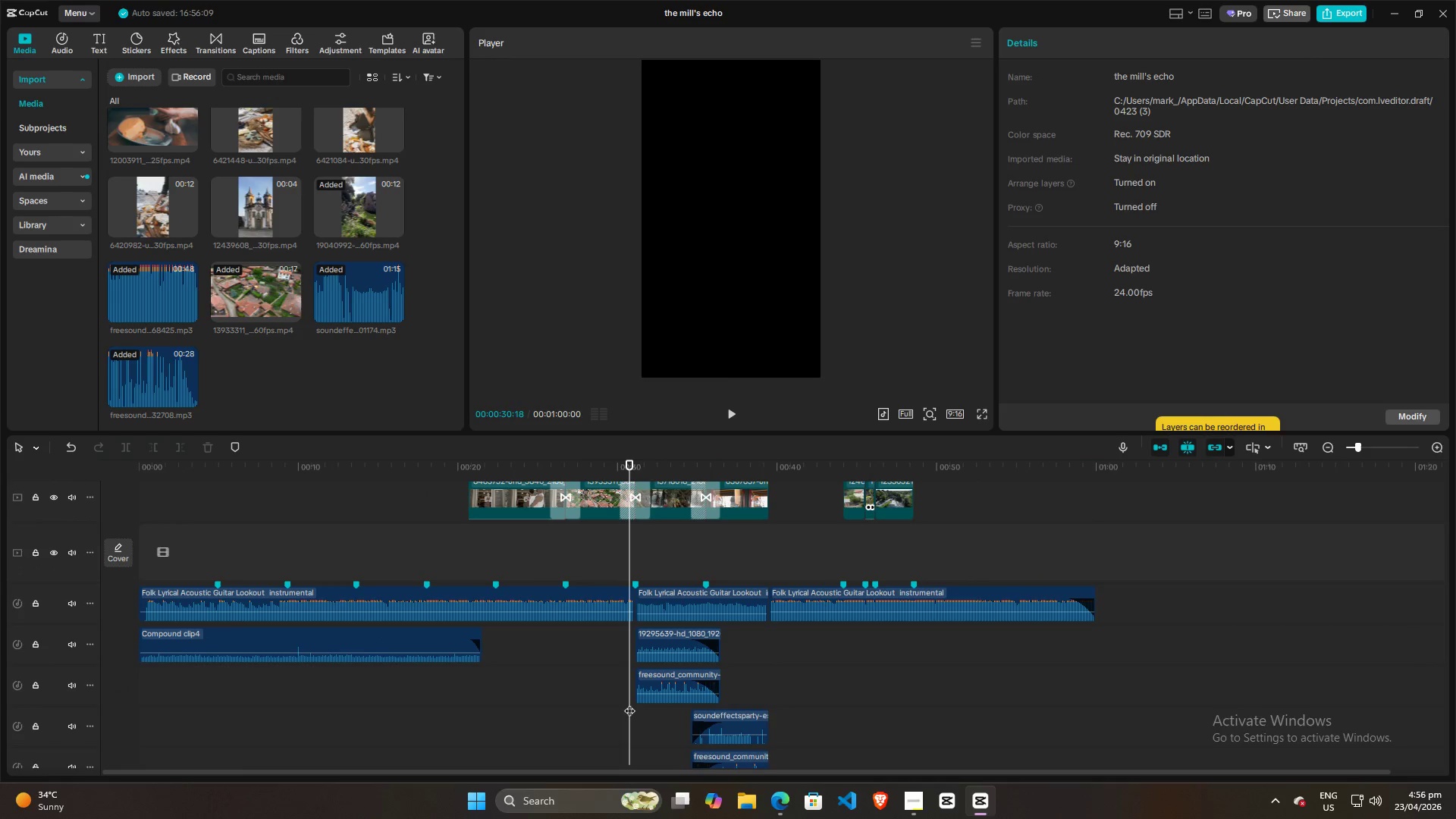 
scroll: coordinate [721, 667], scroll_direction: down, amount: 7.0
 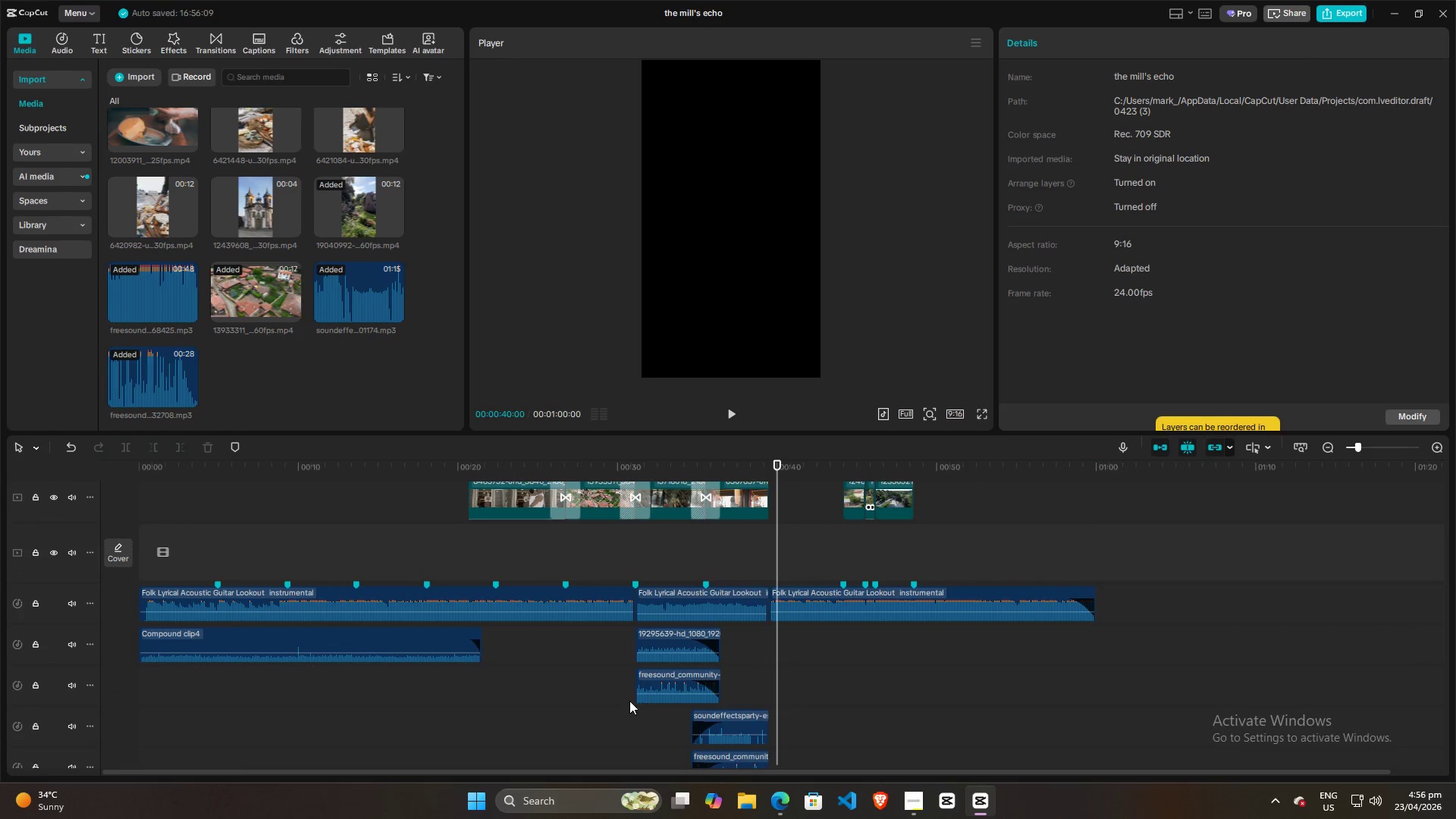 
key(Space)
 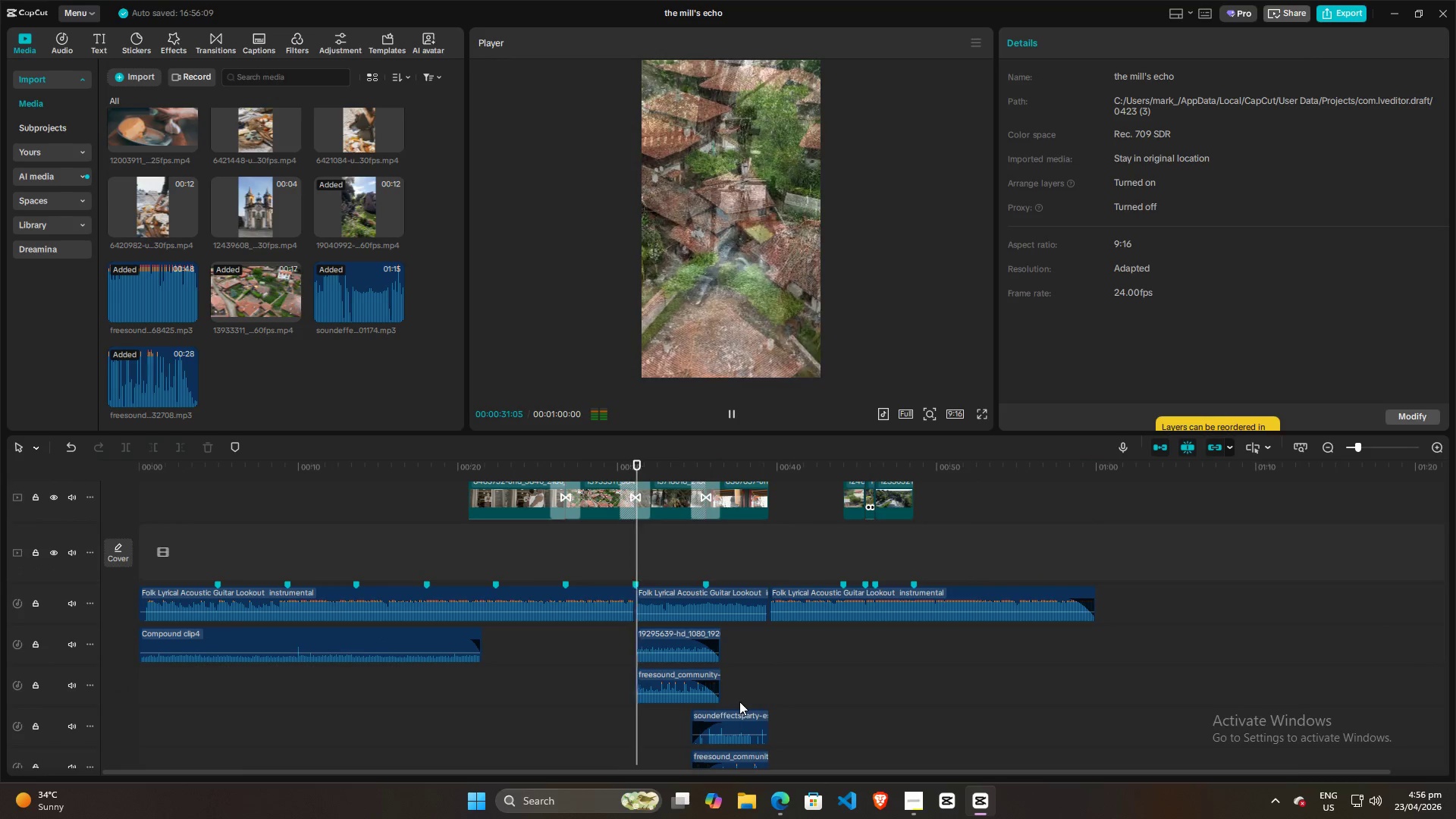 
scroll: coordinate [755, 679], scroll_direction: down, amount: 1.0
 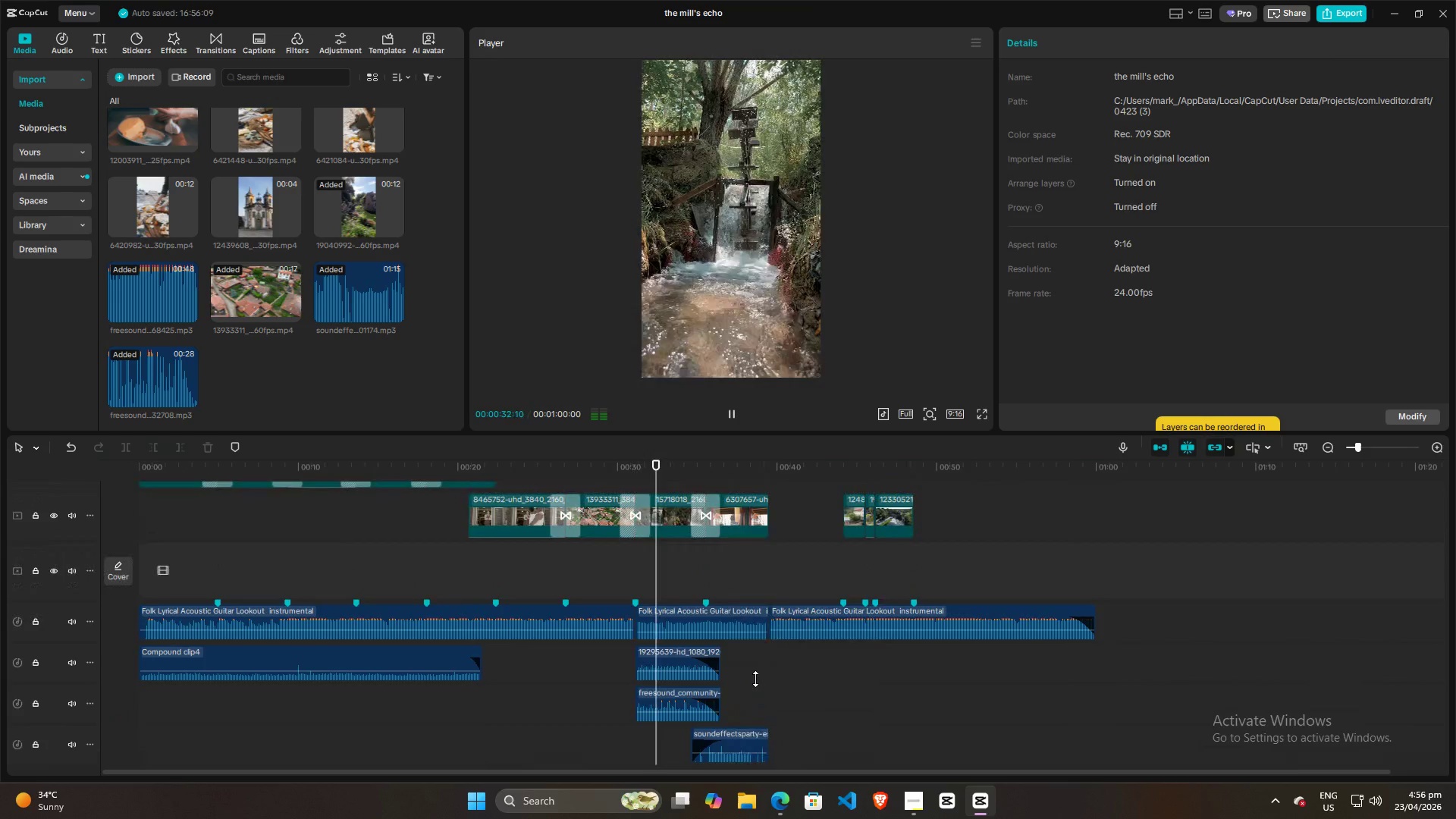 
scroll: coordinate [755, 679], scroll_direction: up, amount: 3.0
 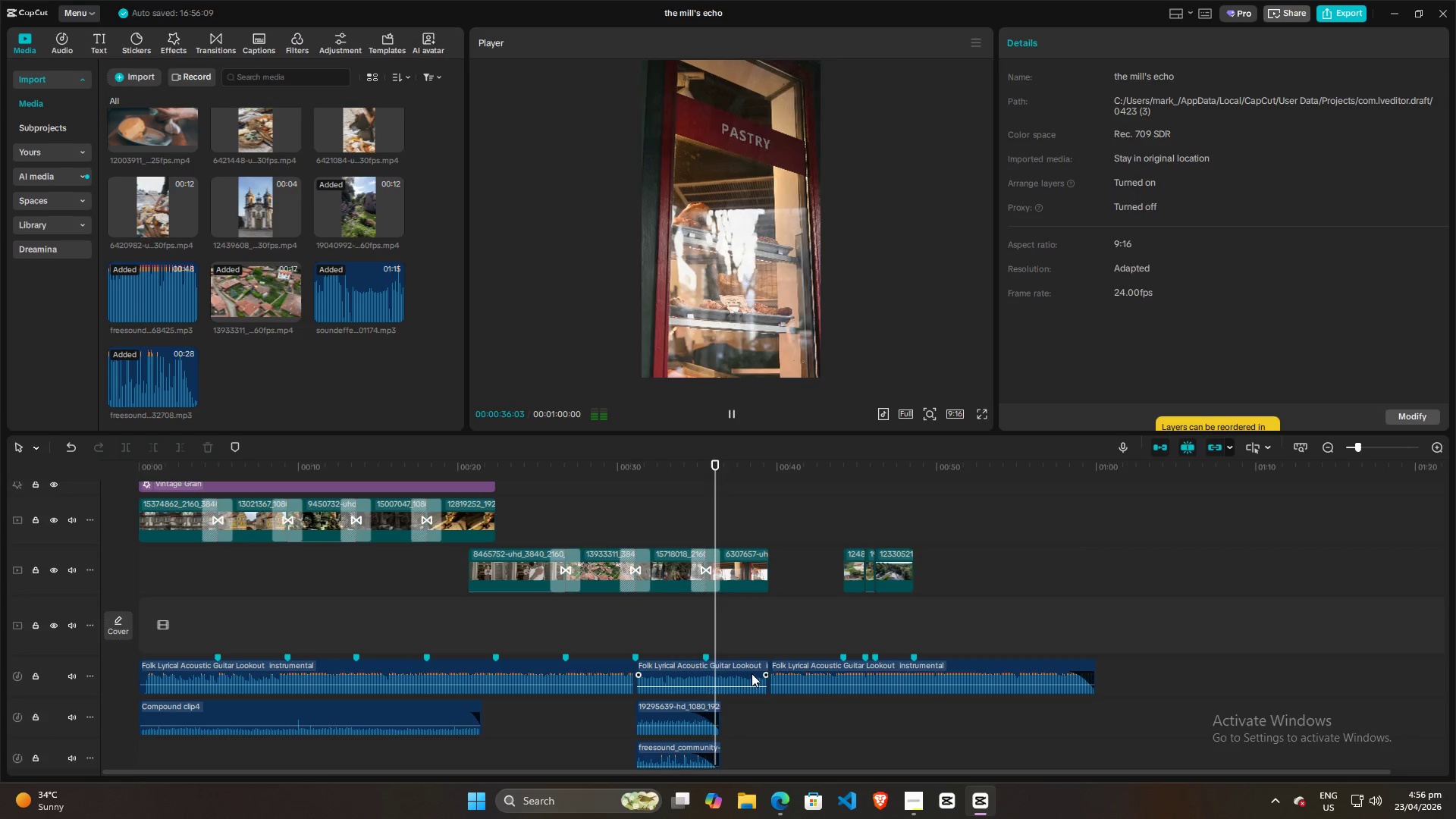 
wait(8.14)
 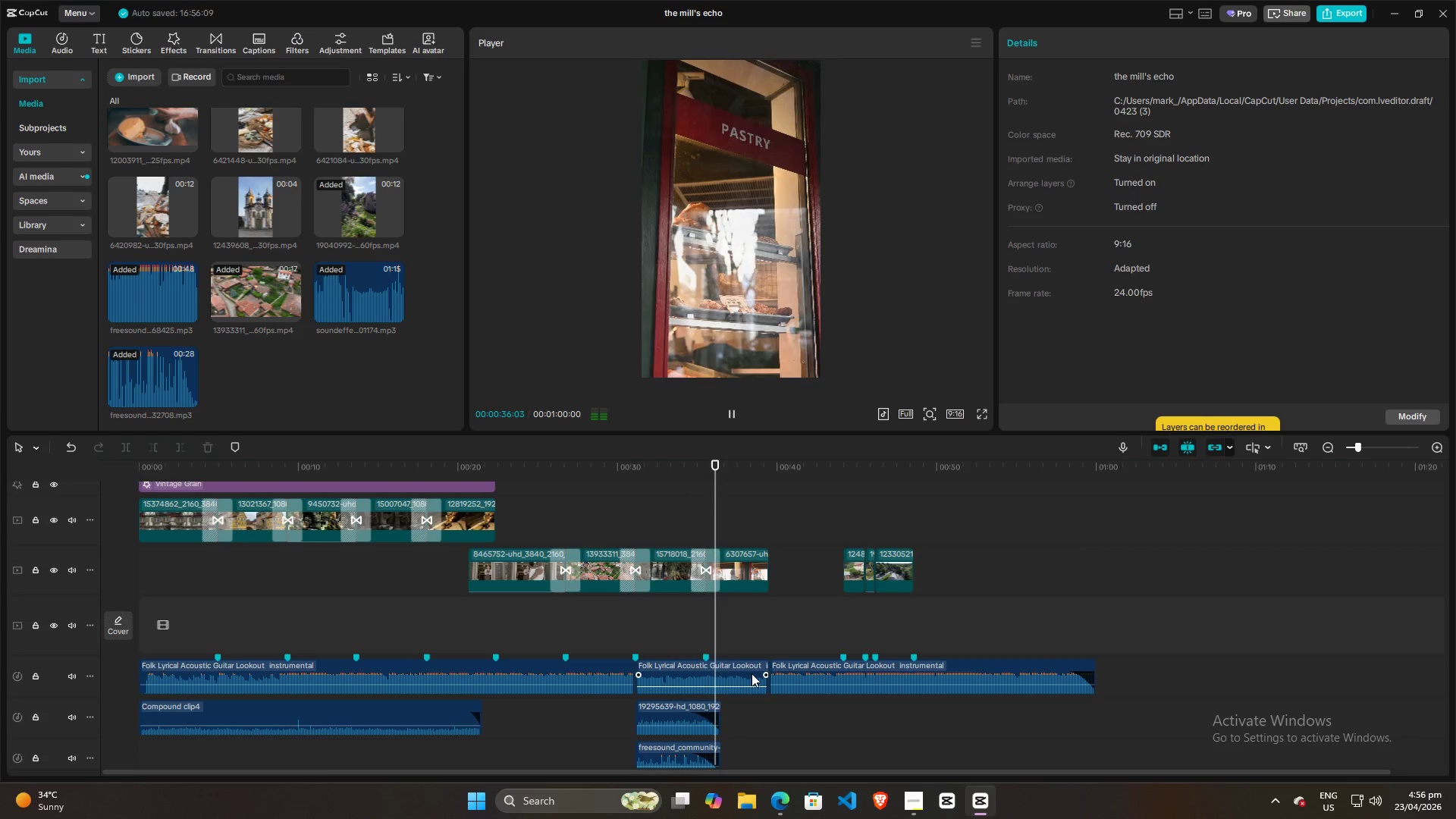 
left_click([312, 354])
 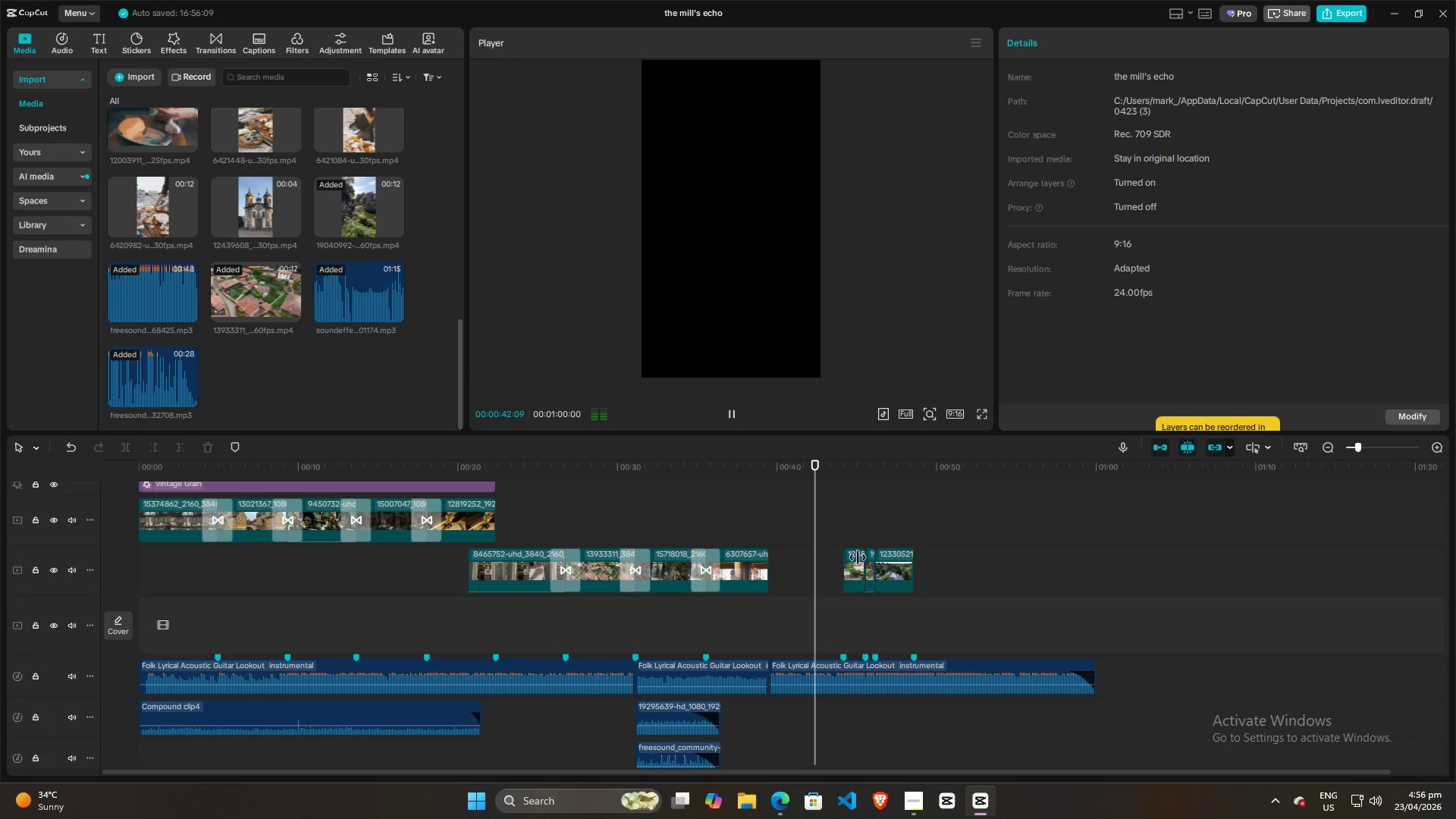 
key(Space)
 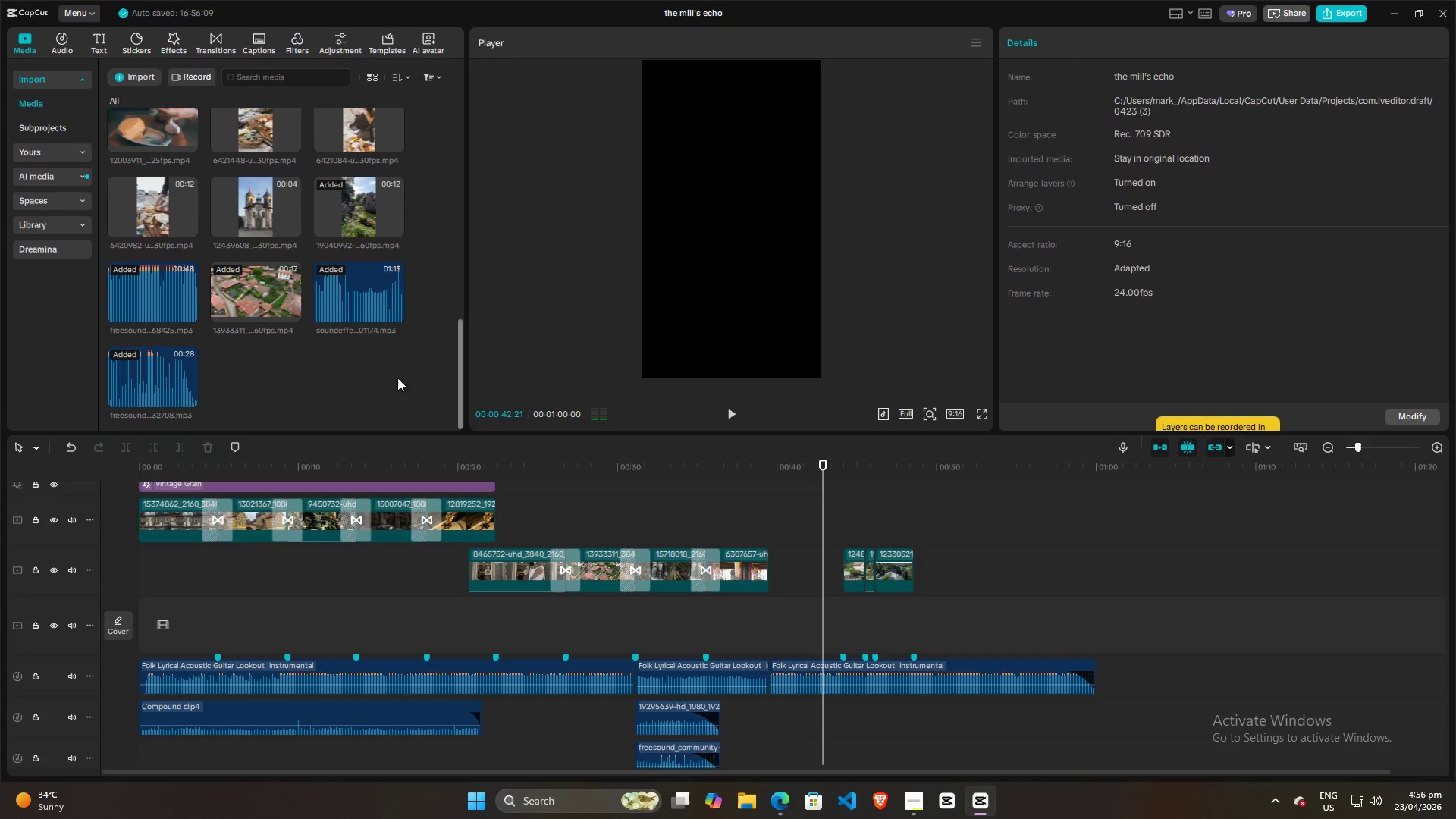 
scroll: coordinate [373, 318], scroll_direction: up, amount: 6.0
 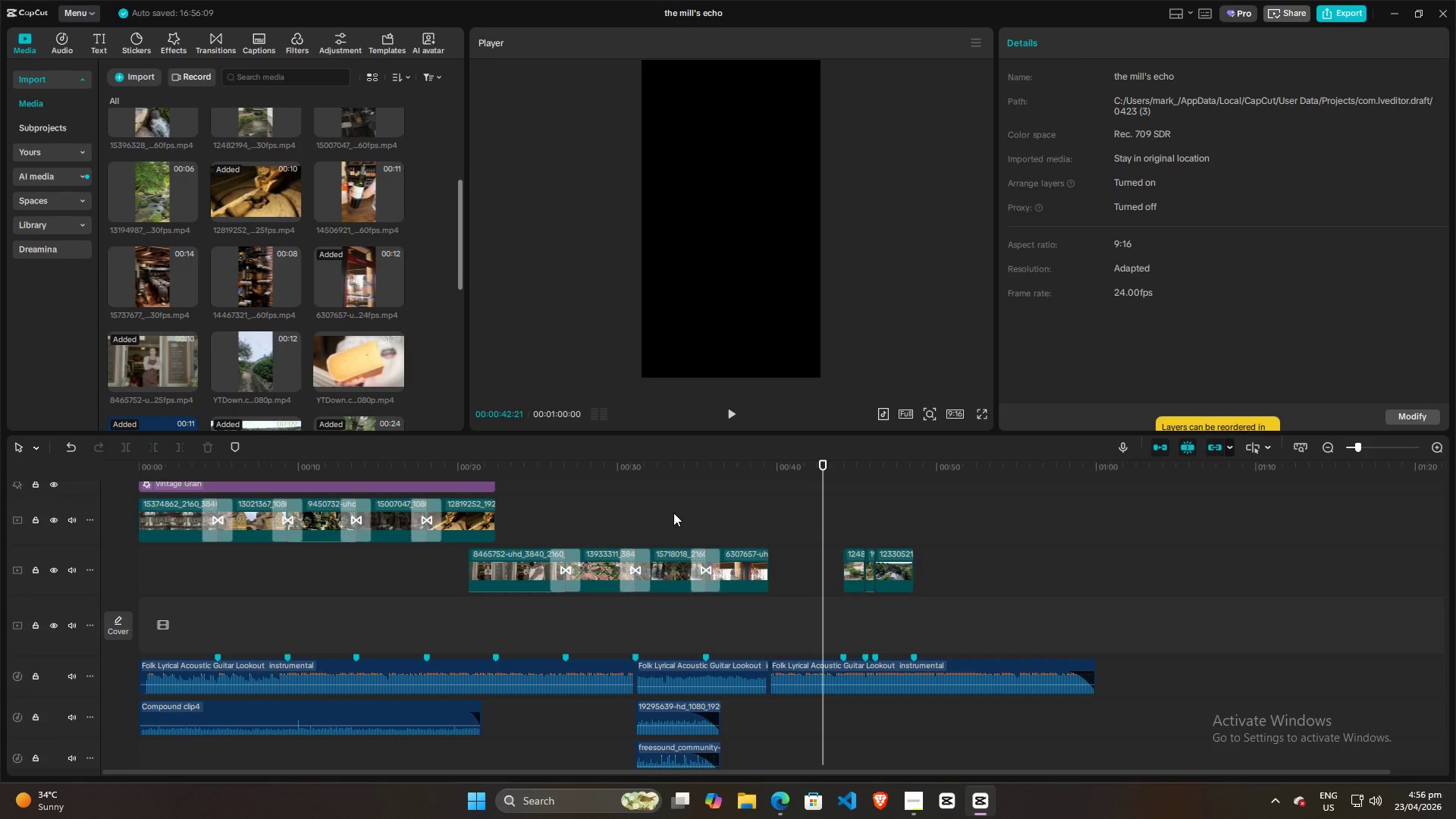 
scroll: coordinate [372, 318], scroll_direction: down, amount: 4.0
 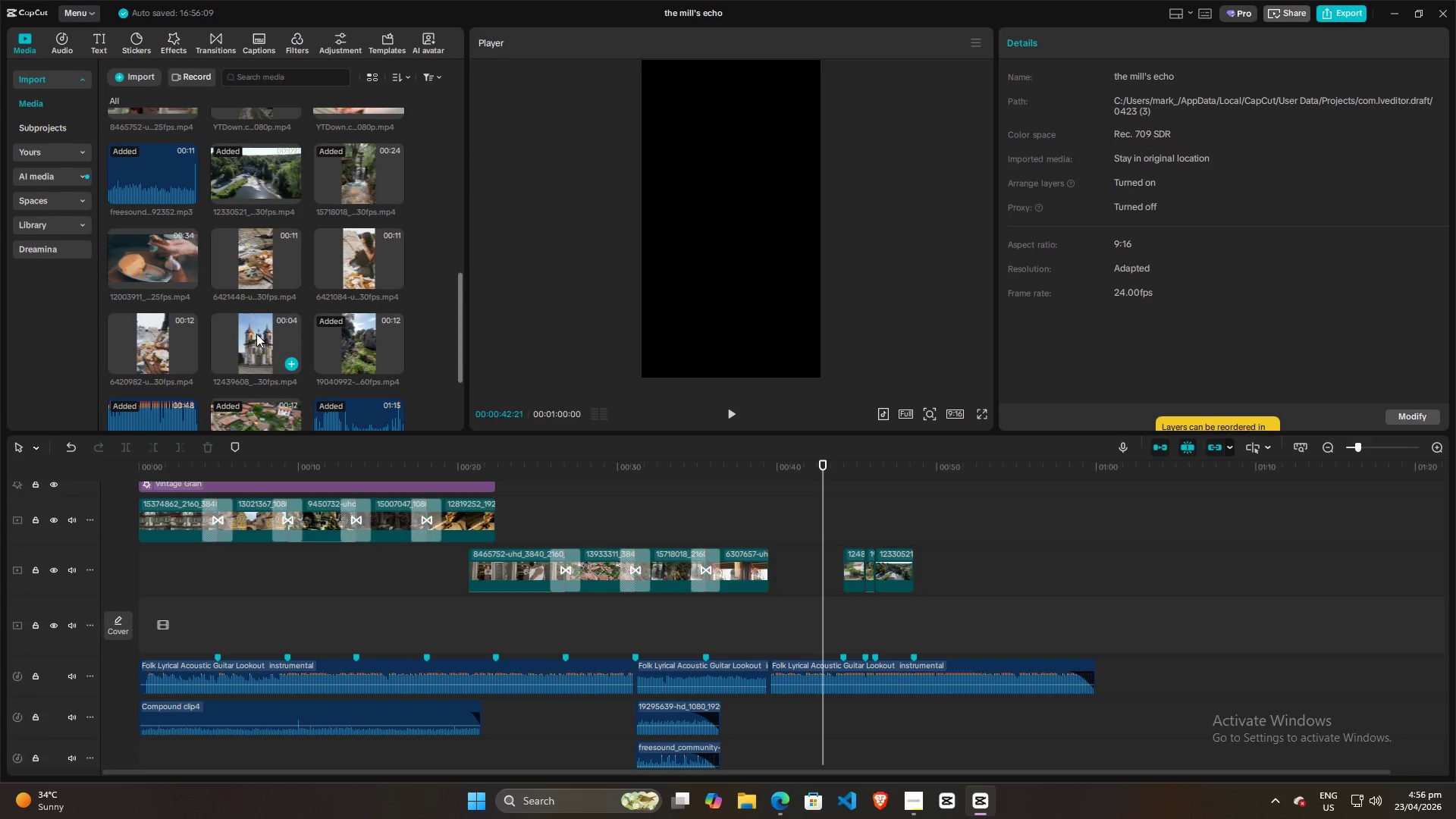 
left_click_drag(start_coordinate=[253, 335], to_coordinate=[772, 566])
 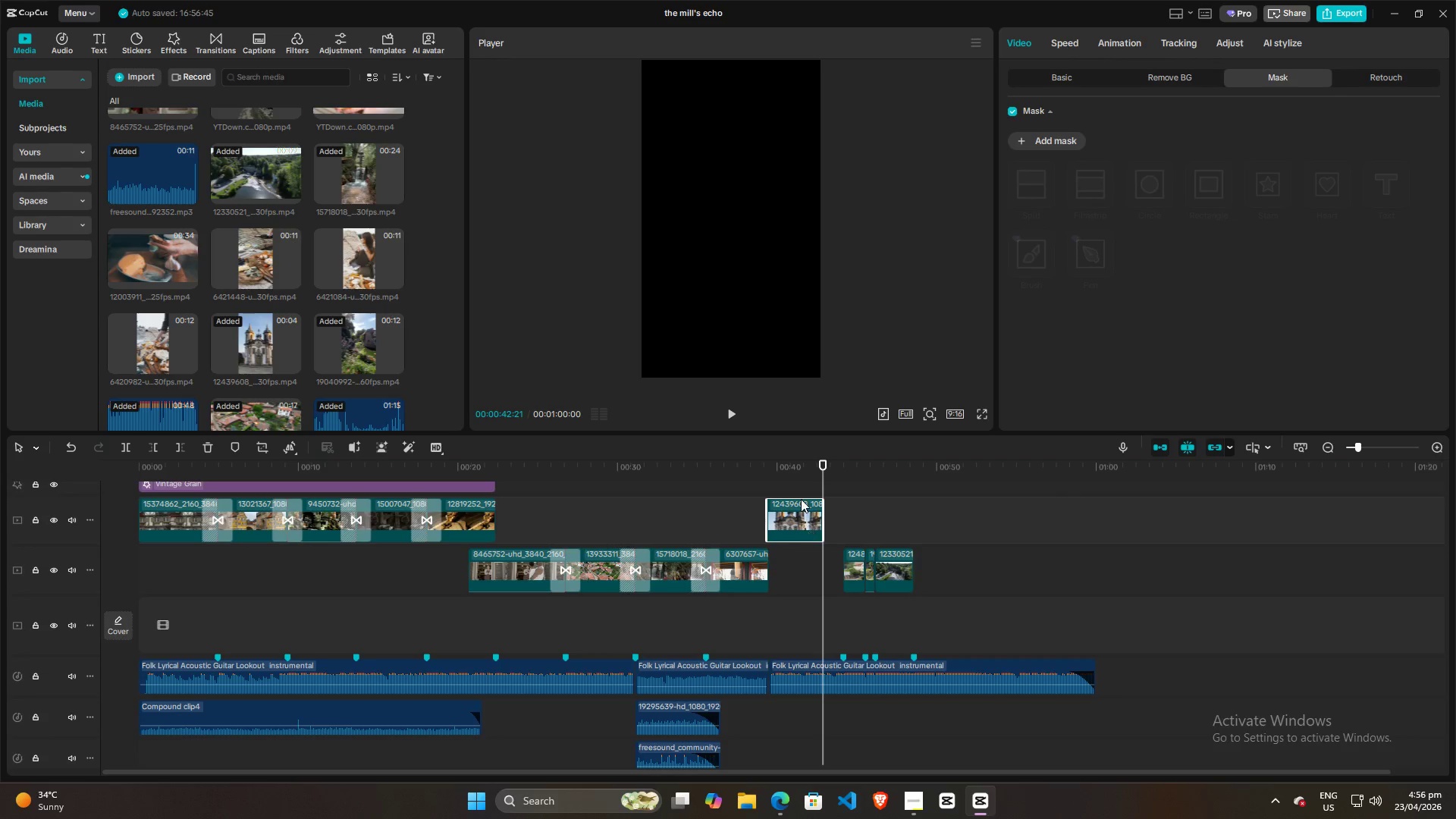 
left_click_drag(start_coordinate=[800, 501], to_coordinate=[806, 556])
 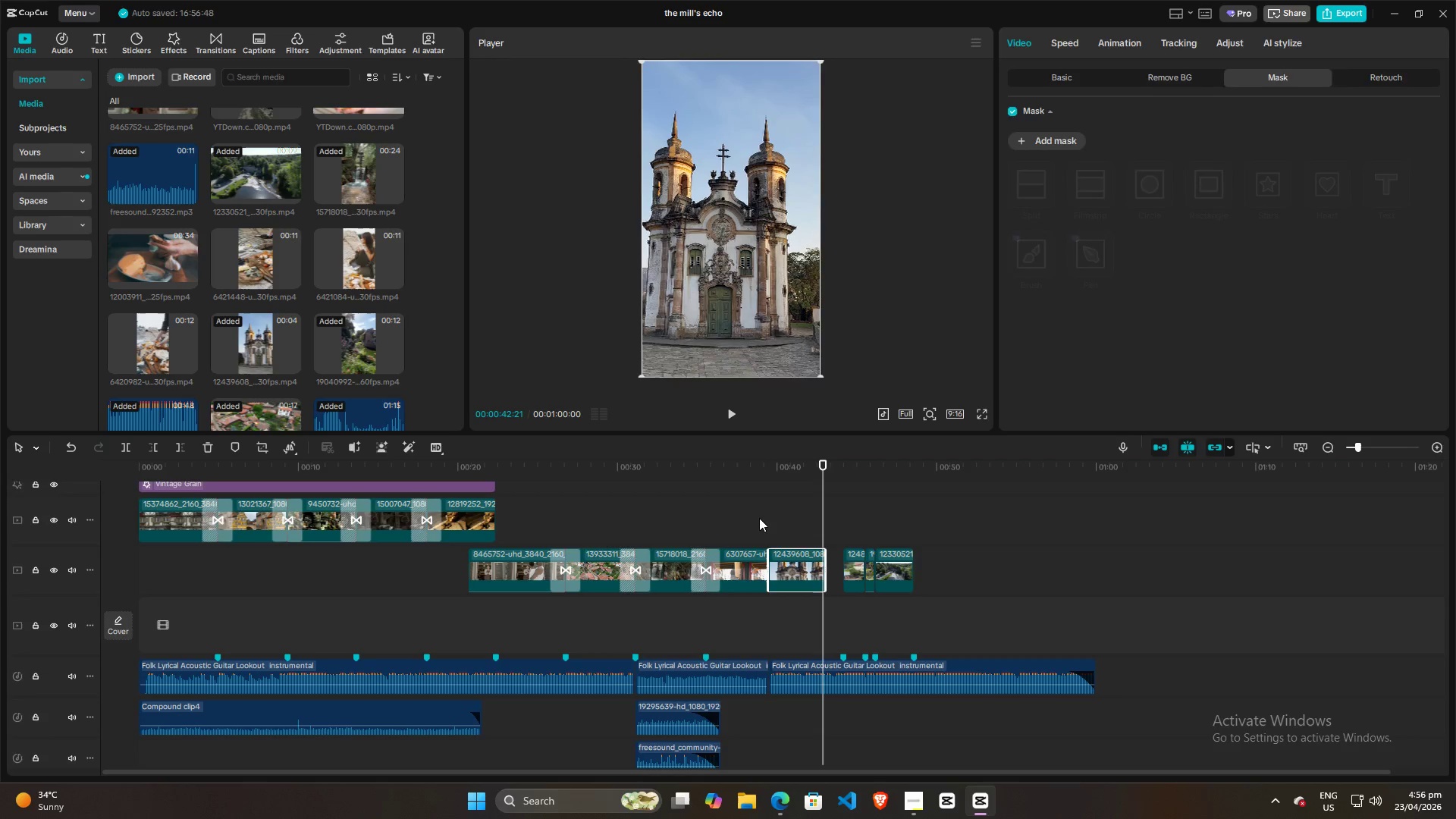 
left_click([758, 518])
 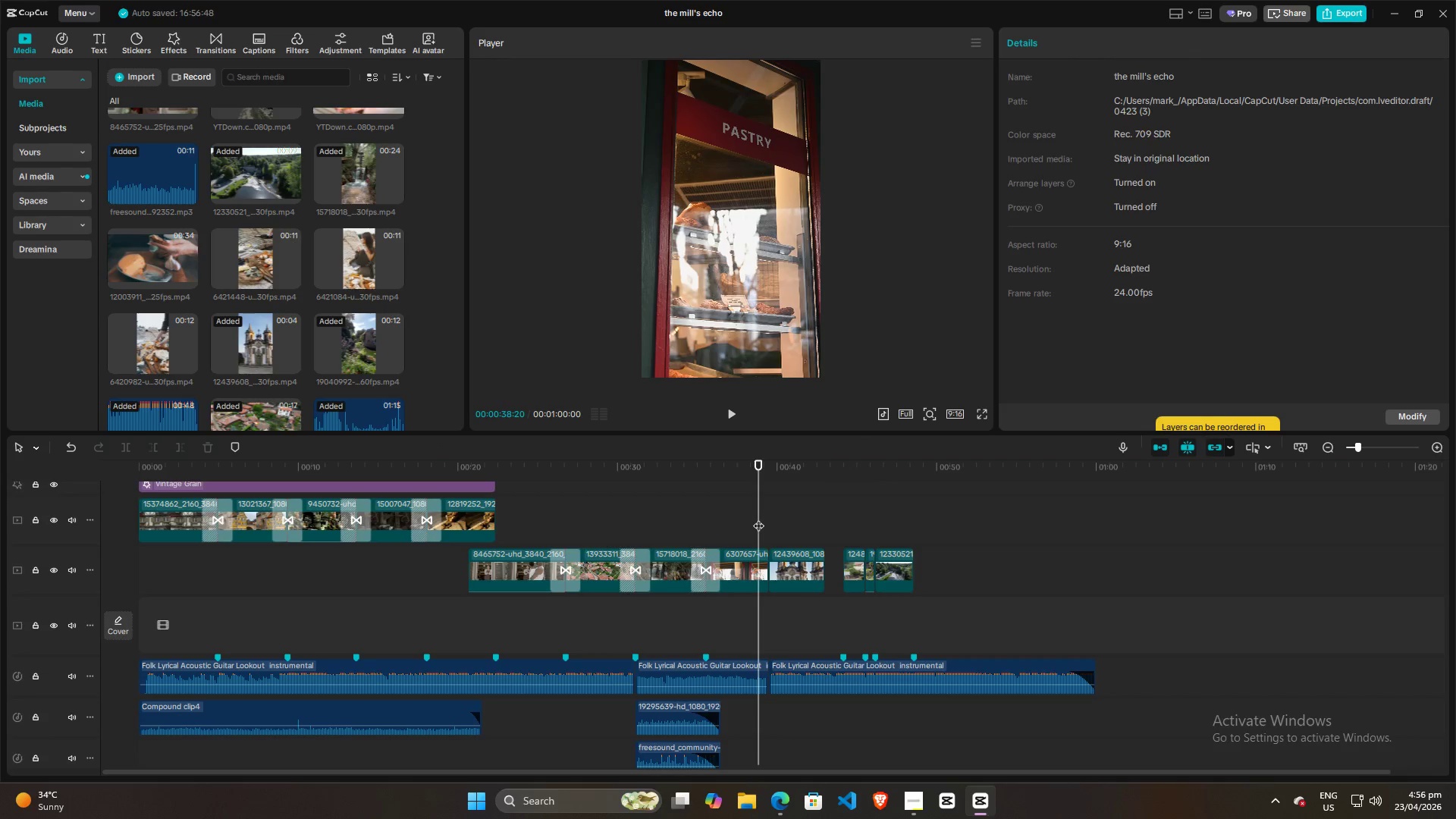 
key(Space)
 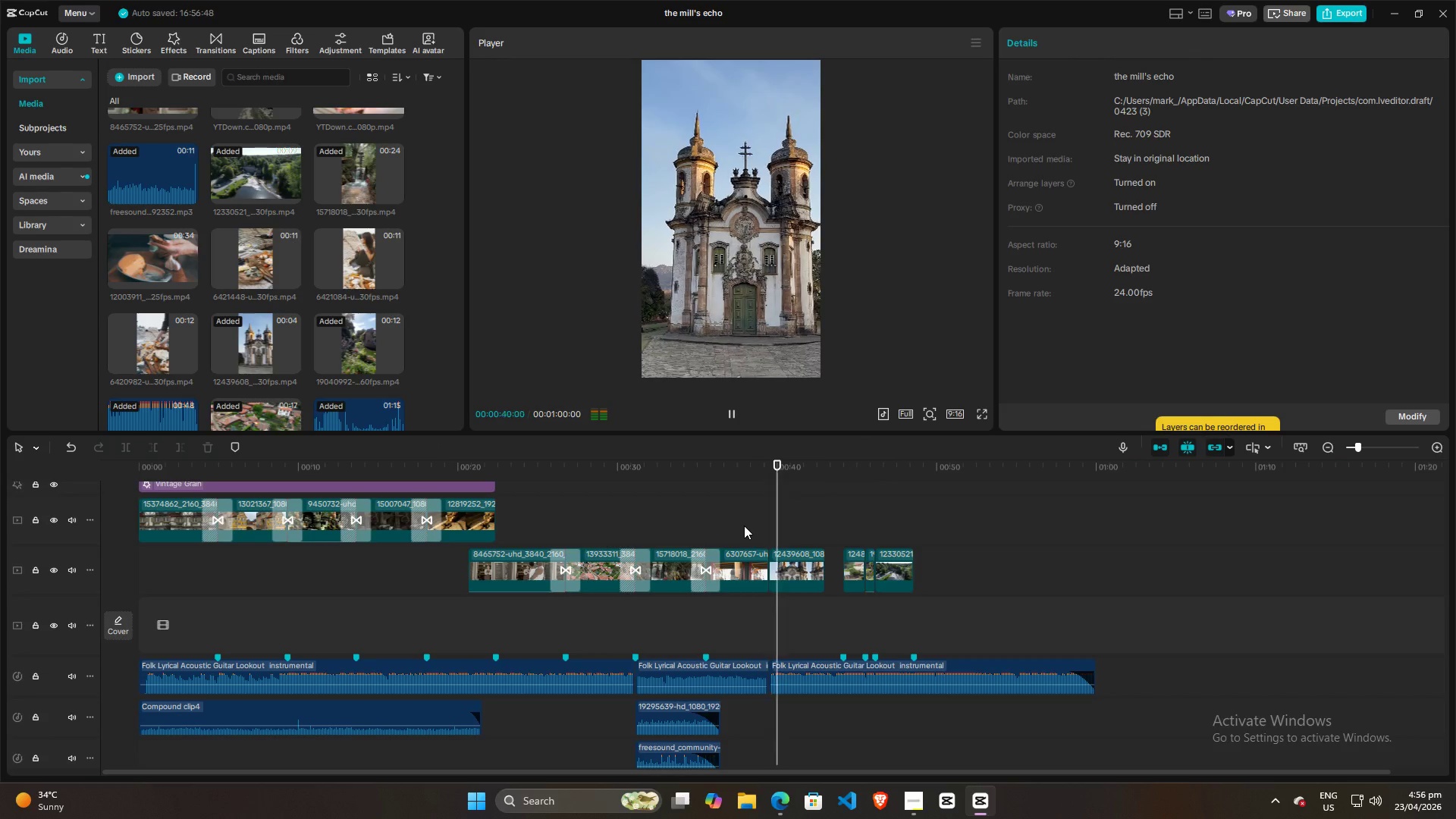 
key(Space)
 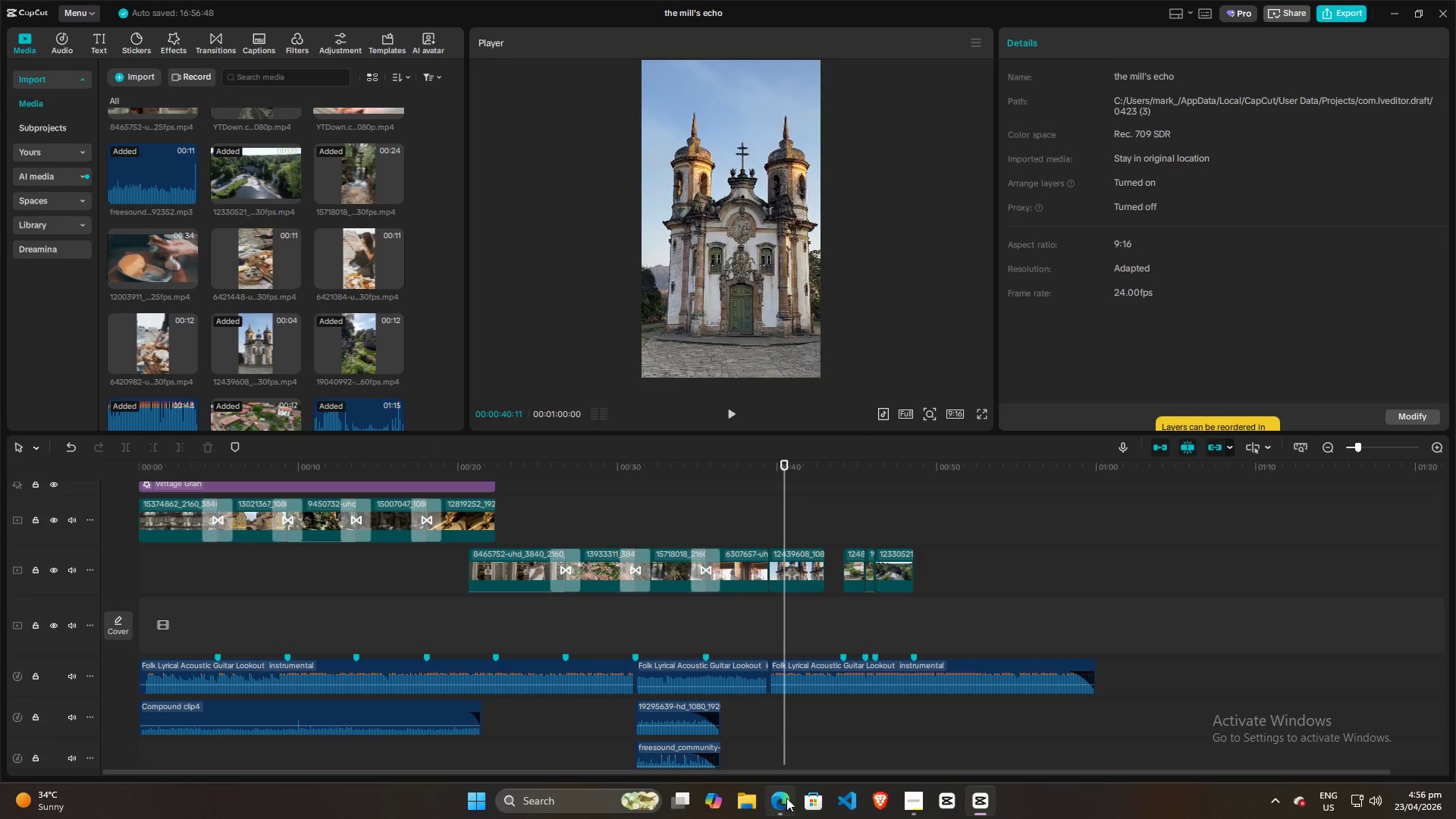 
left_click([781, 800])
 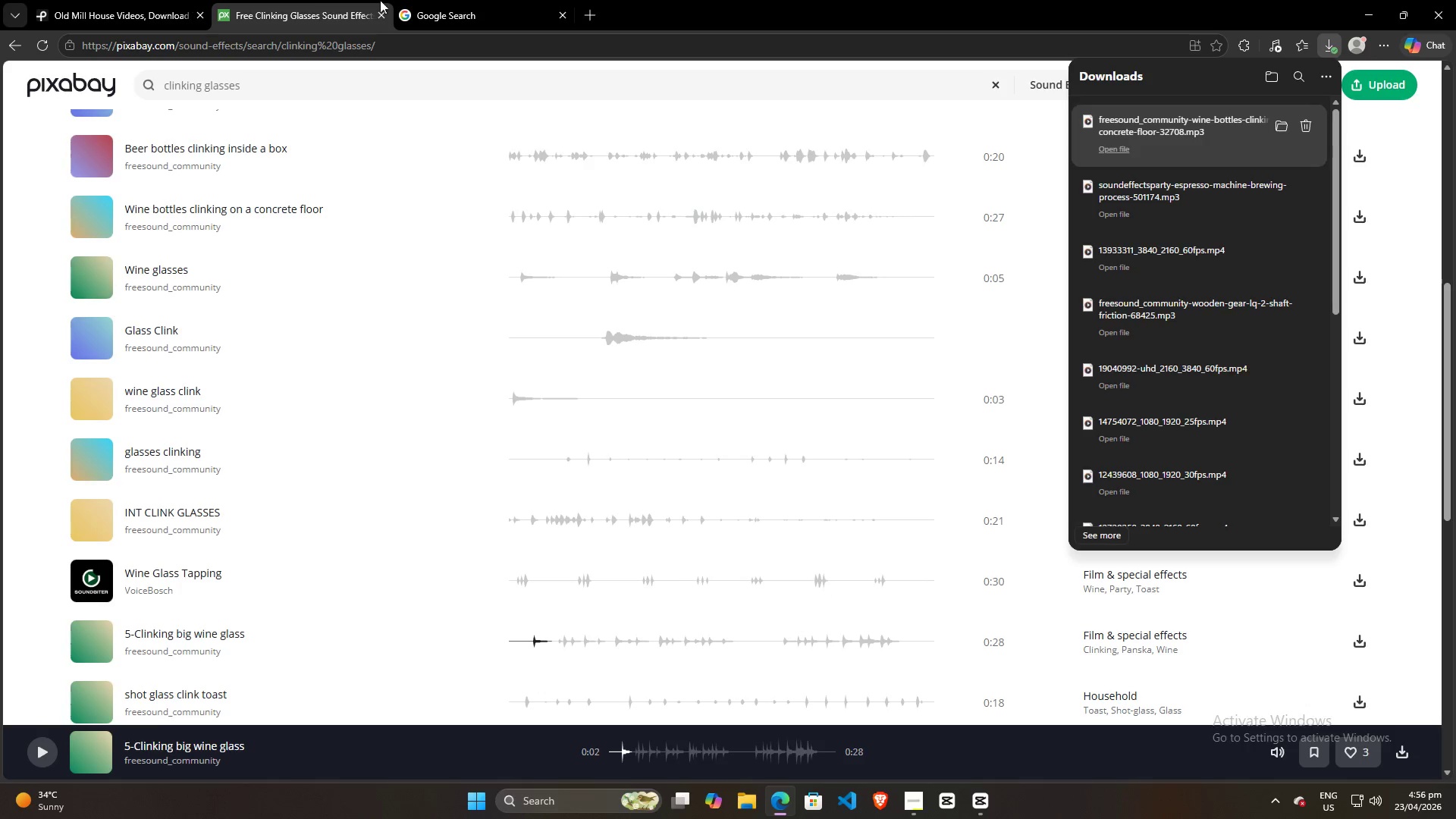 
left_click([453, 0])
 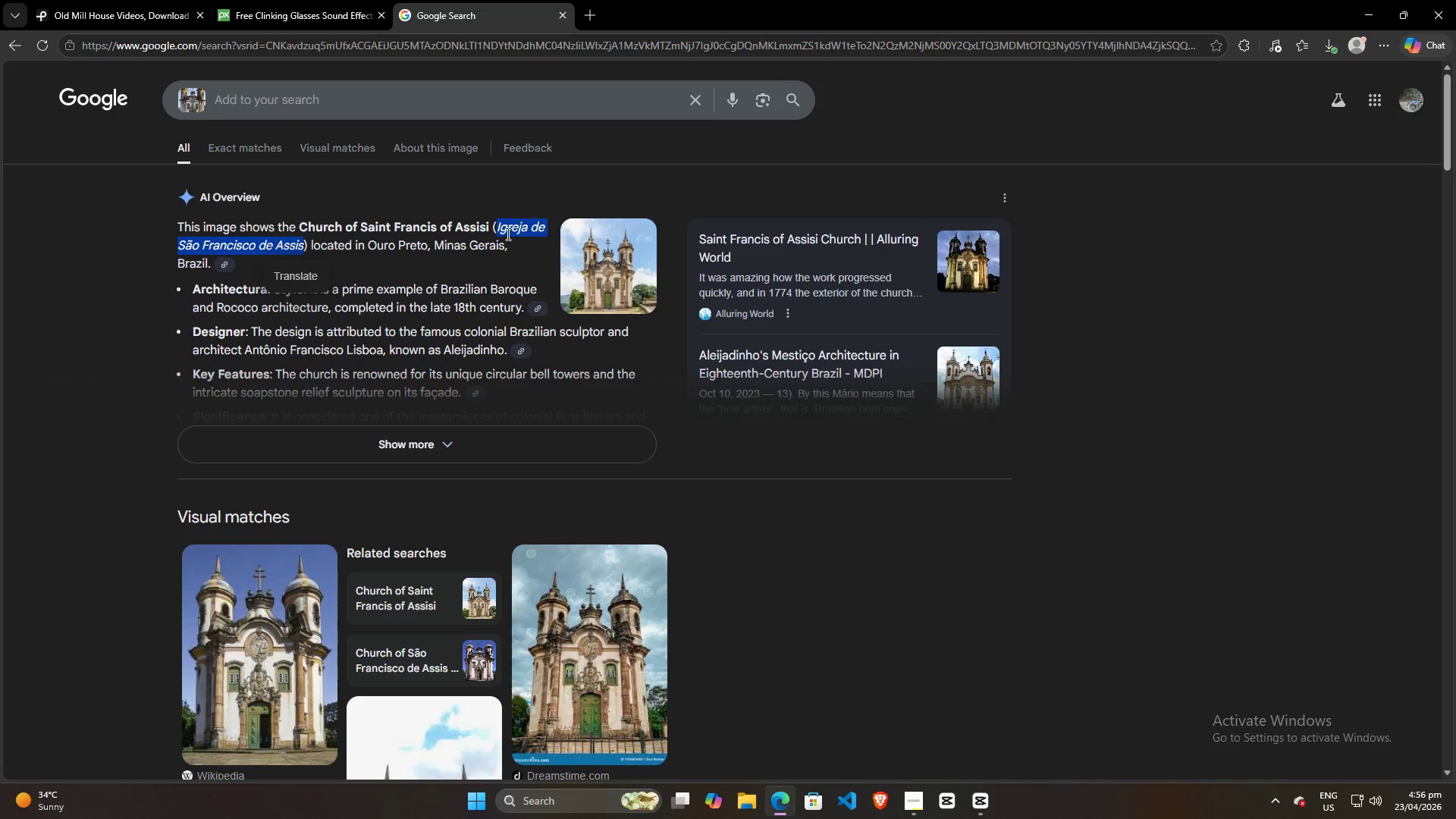 
right_click([516, 228])
 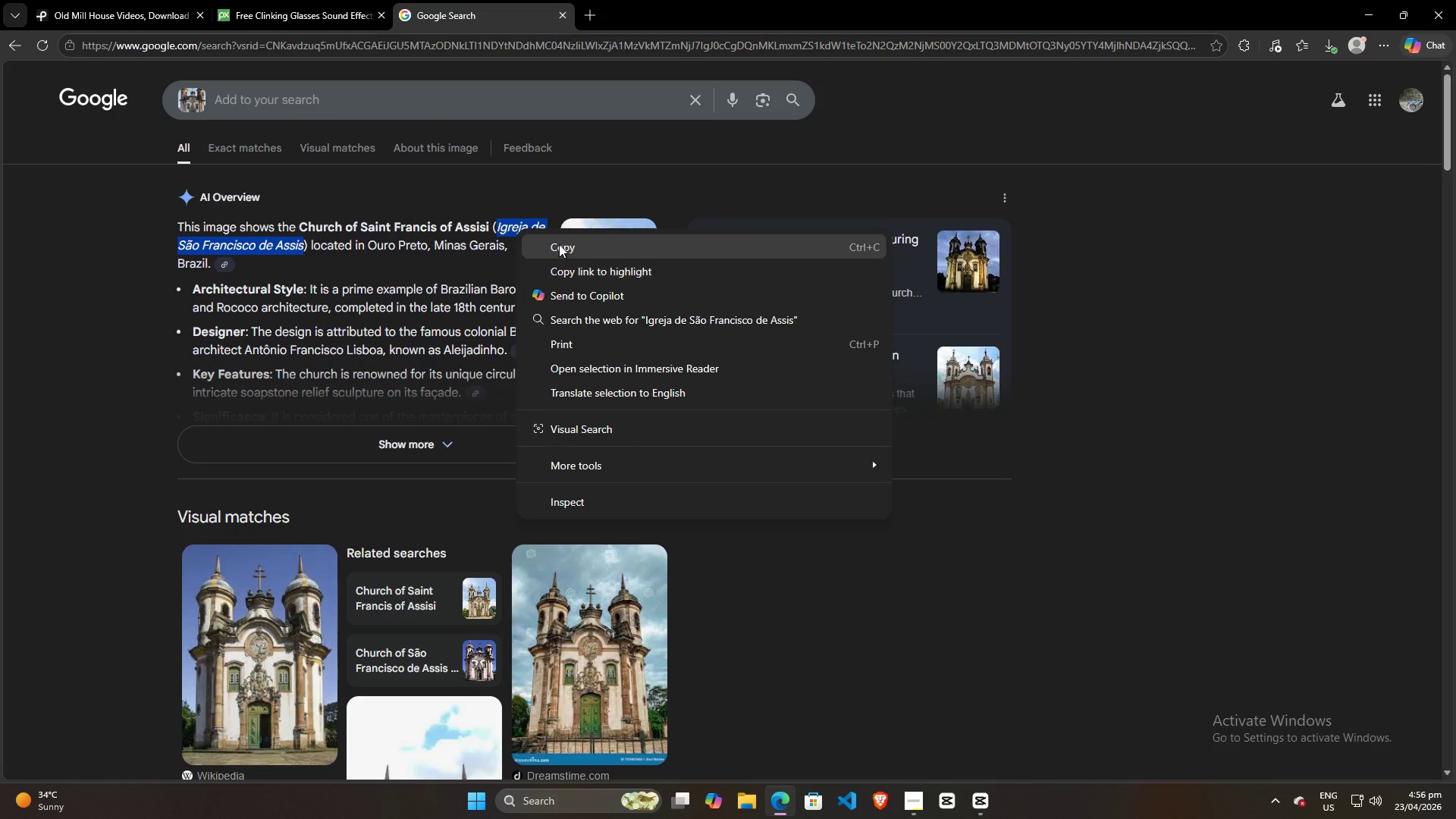 
left_click([561, 242])
 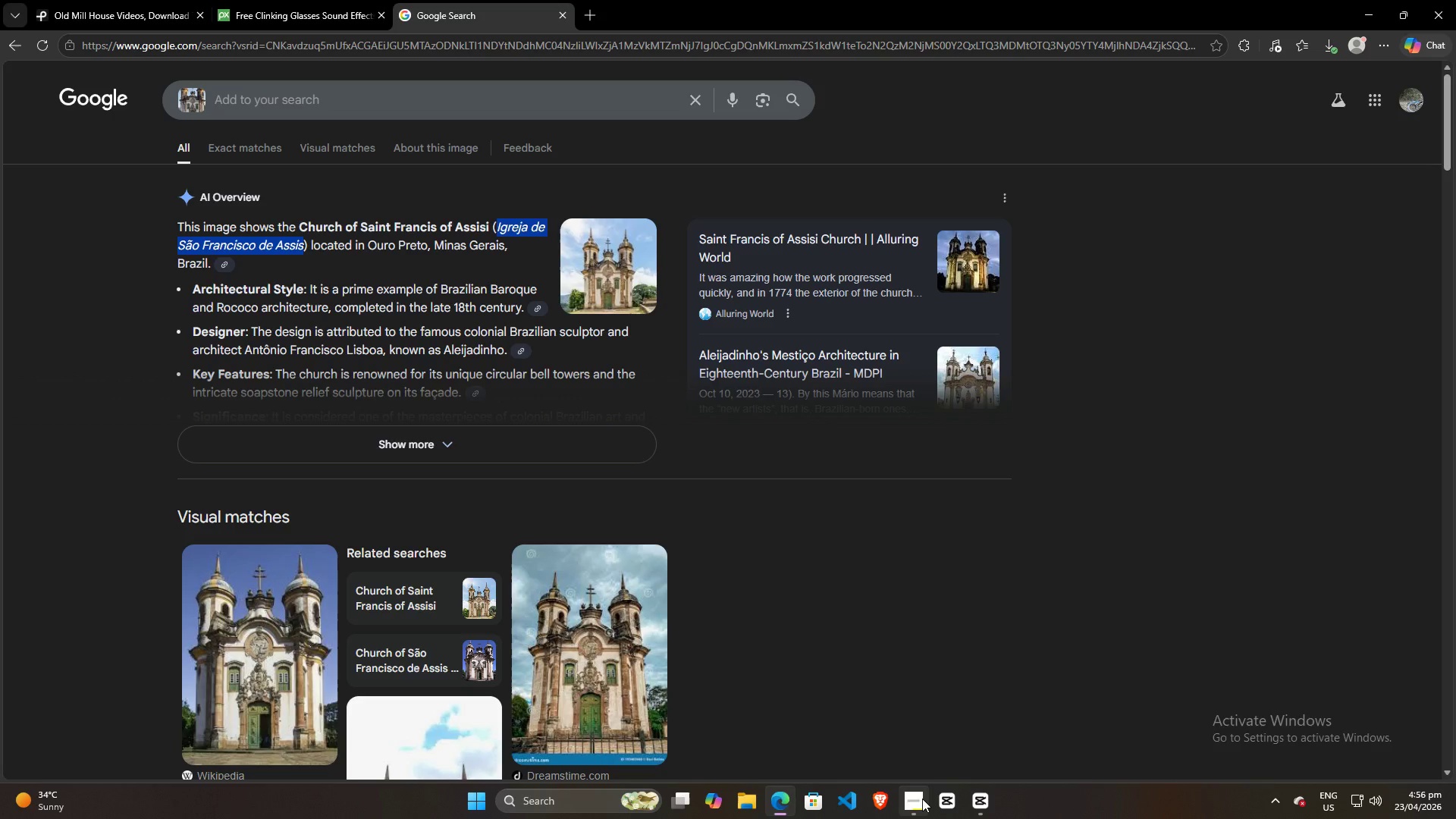 
left_click([922, 799])